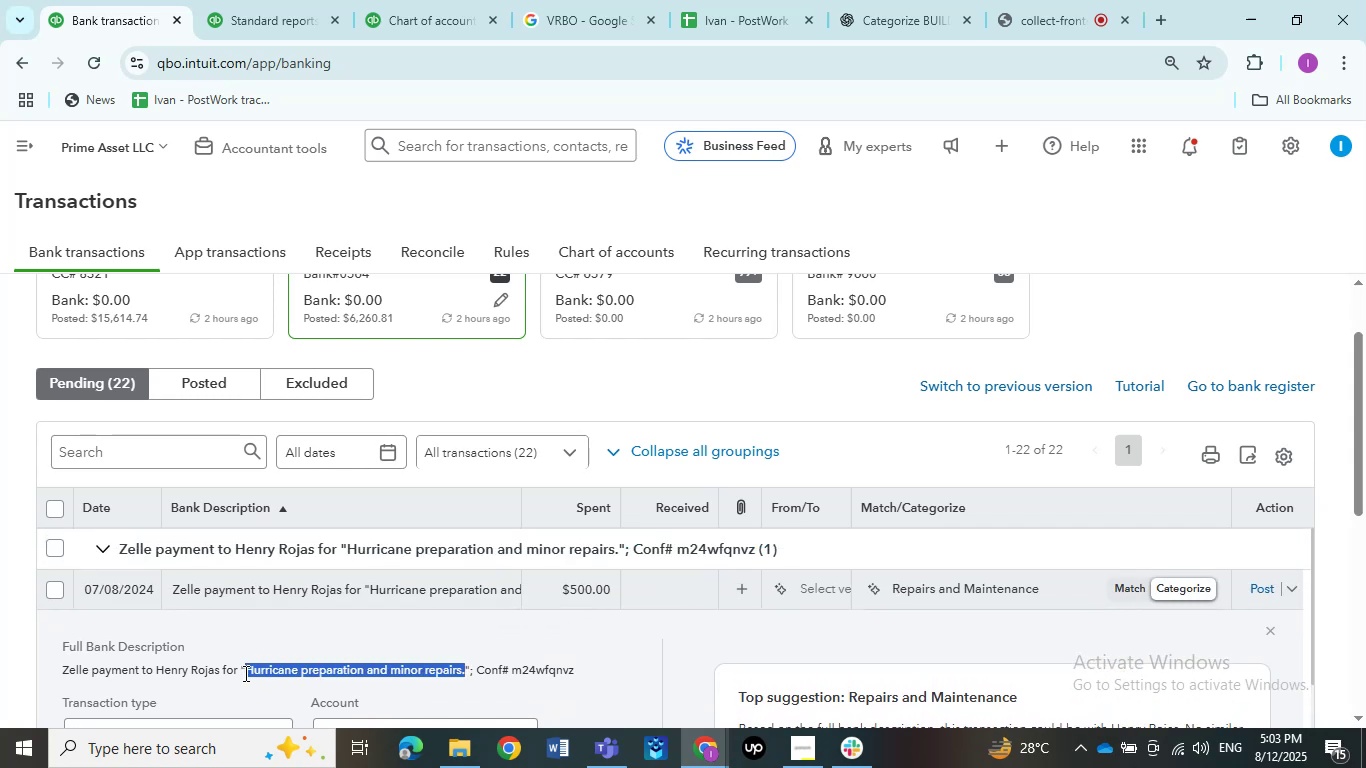 
key(Control+C)
 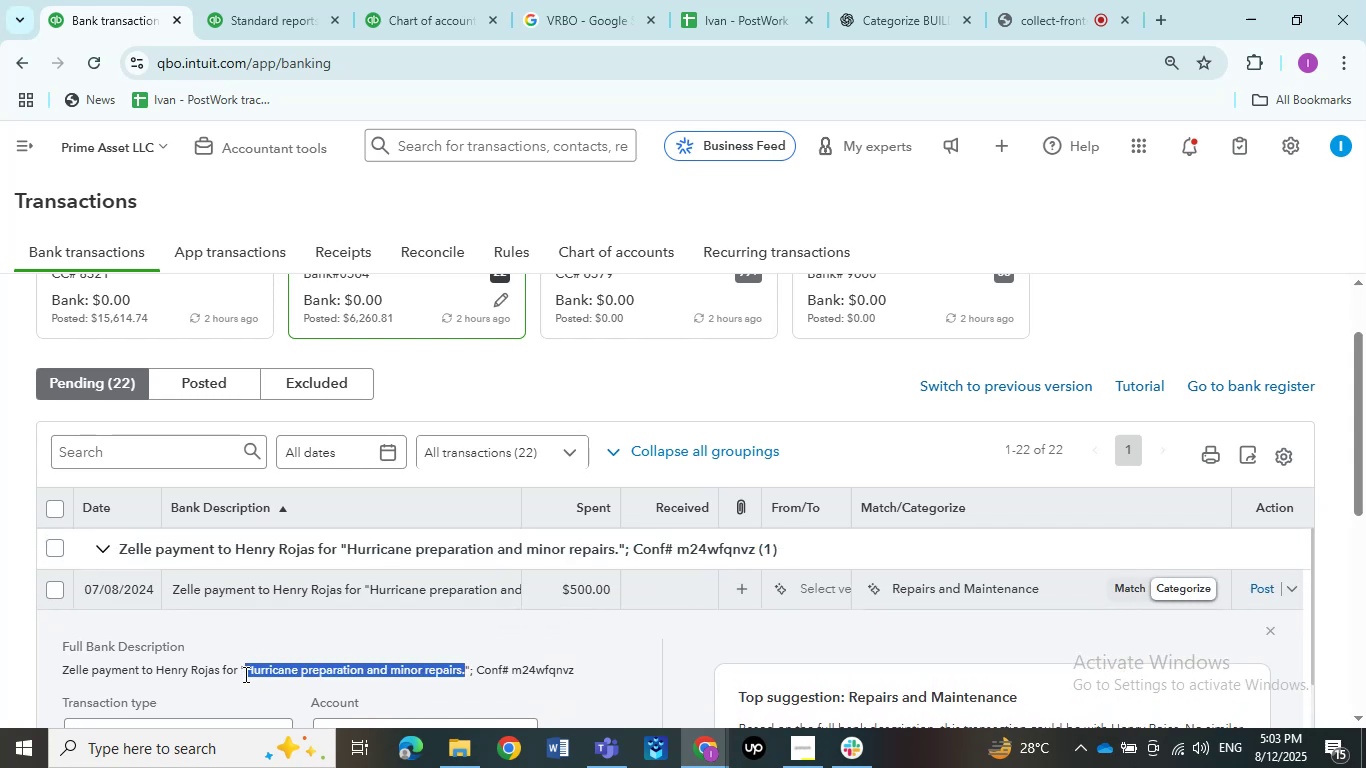 
key(Control+C)
 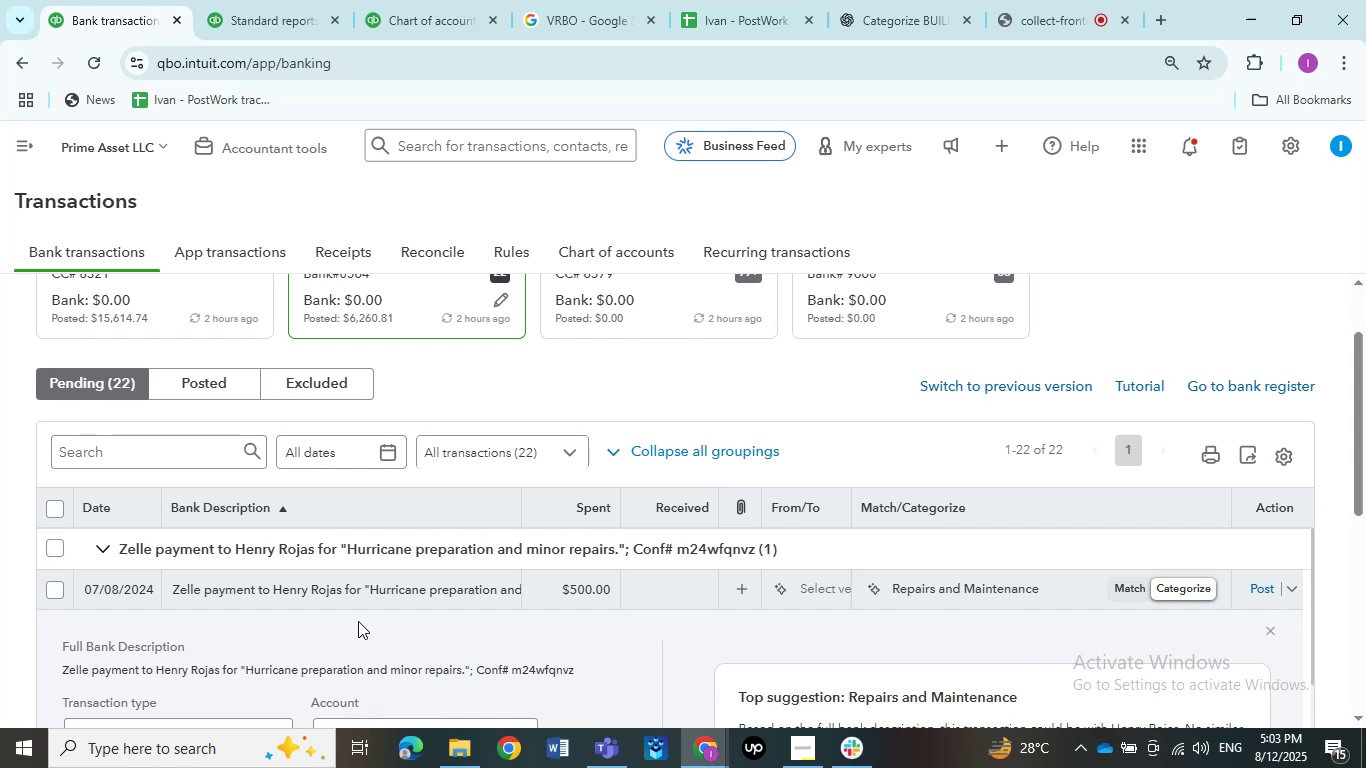 
left_click([358, 621])
 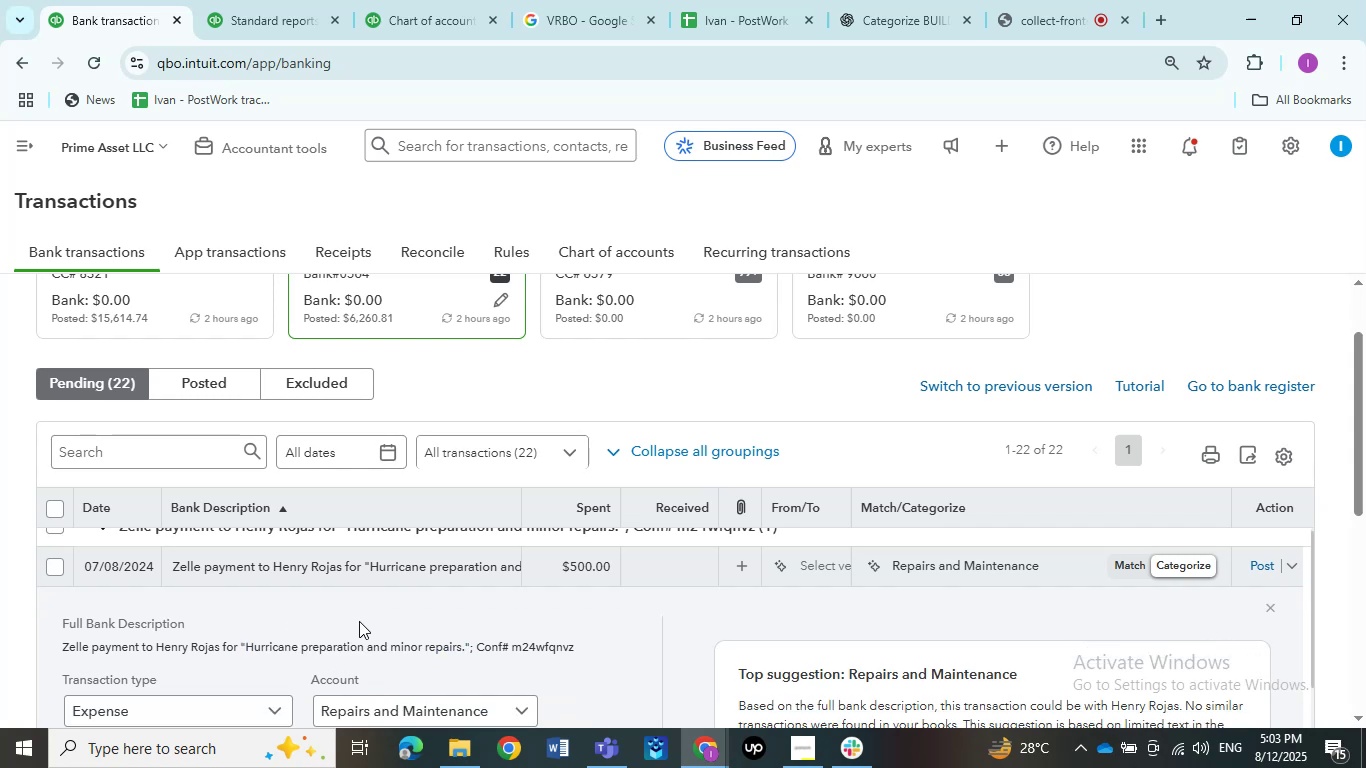 
scroll: coordinate [359, 621], scroll_direction: down, amount: 1.0
 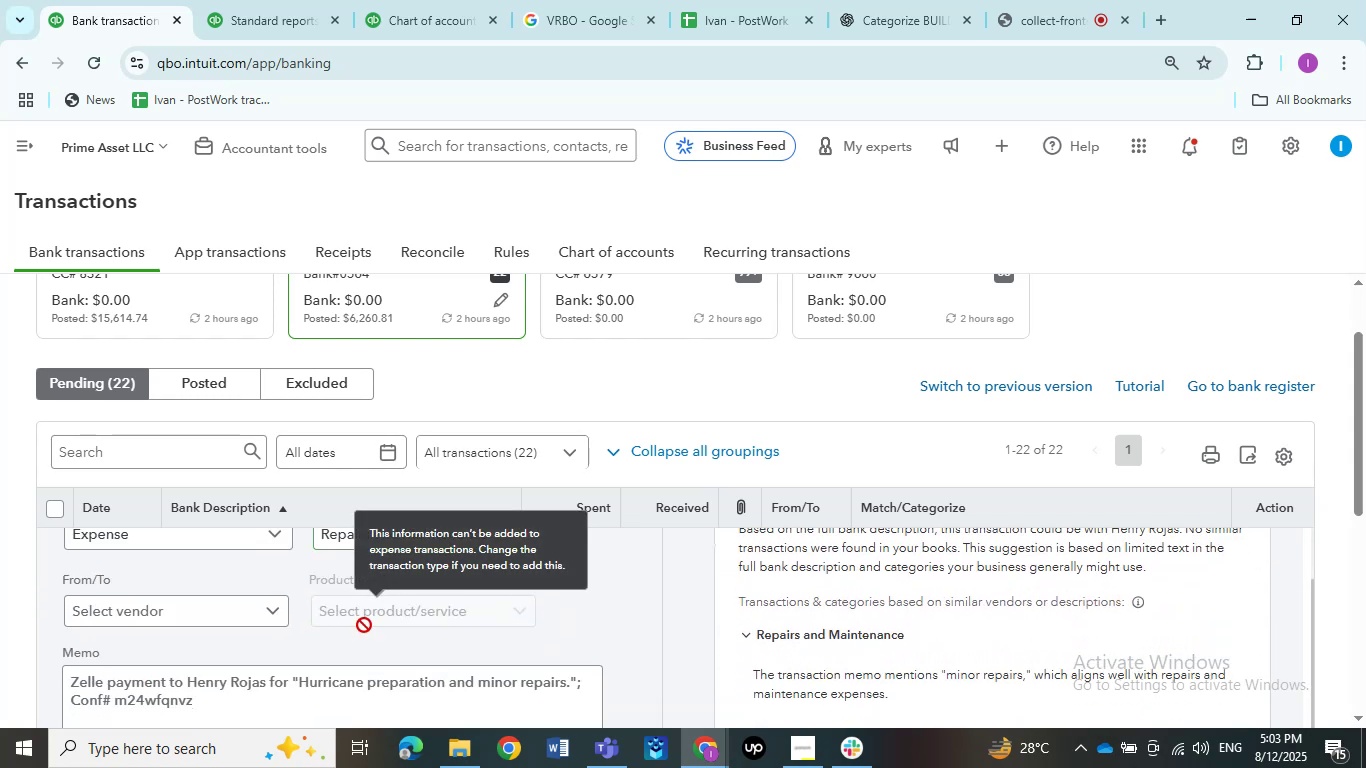 
scroll: coordinate [364, 625], scroll_direction: up, amount: 1.0
 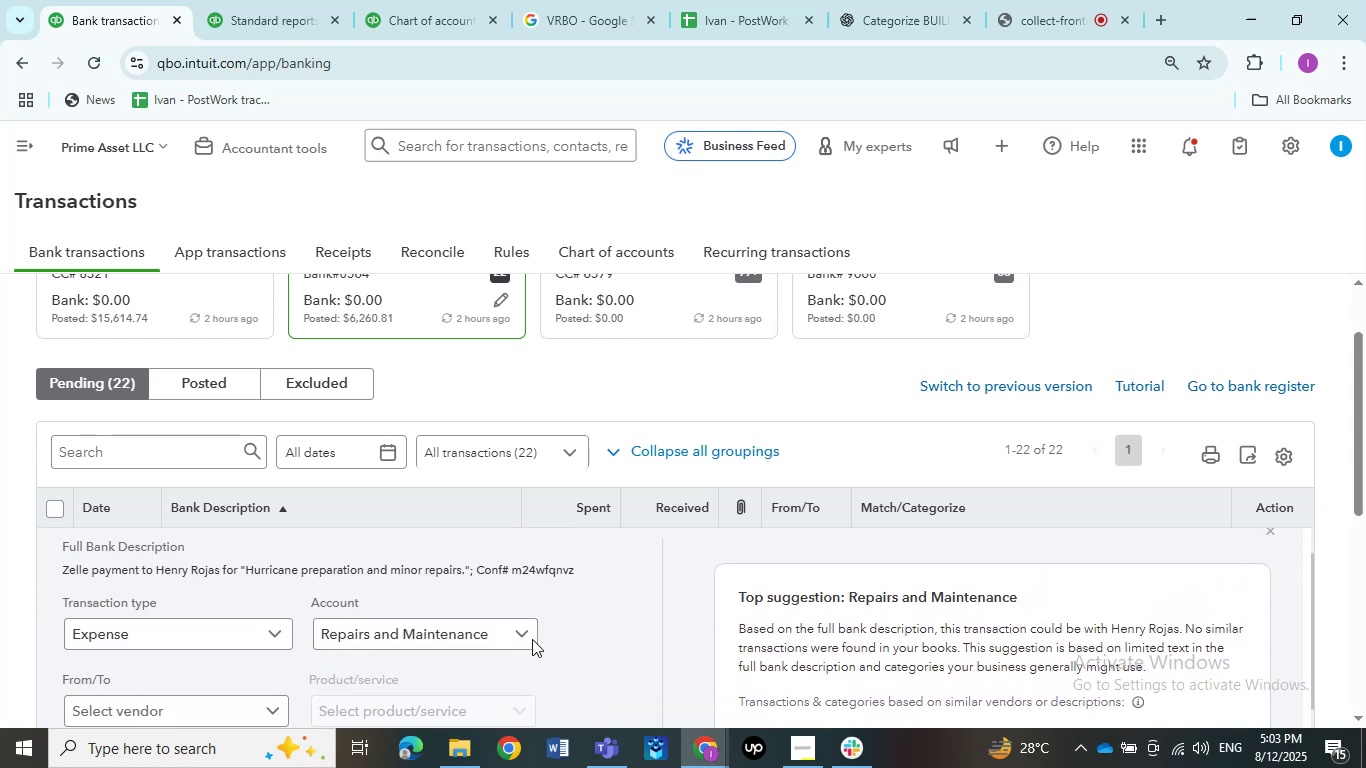 
double_click([476, 633])
 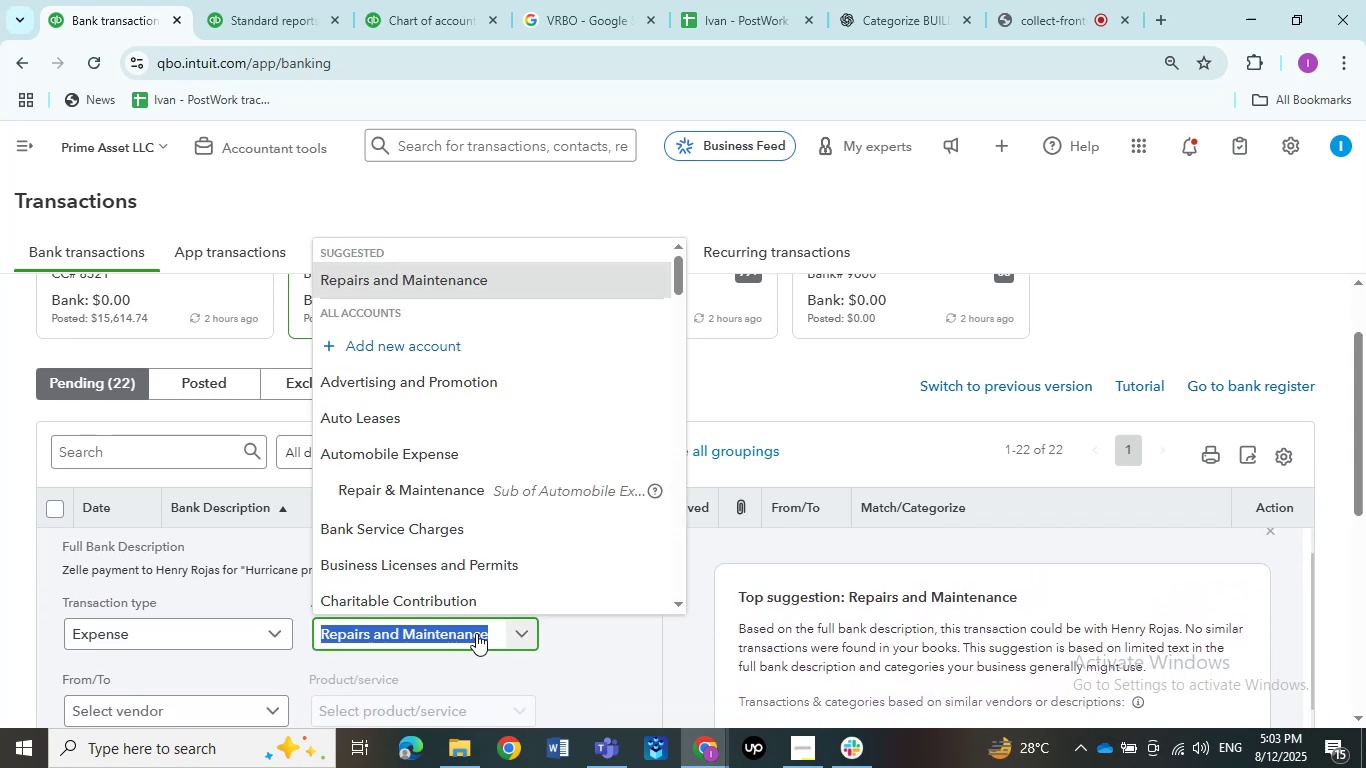 
left_click([476, 633])
 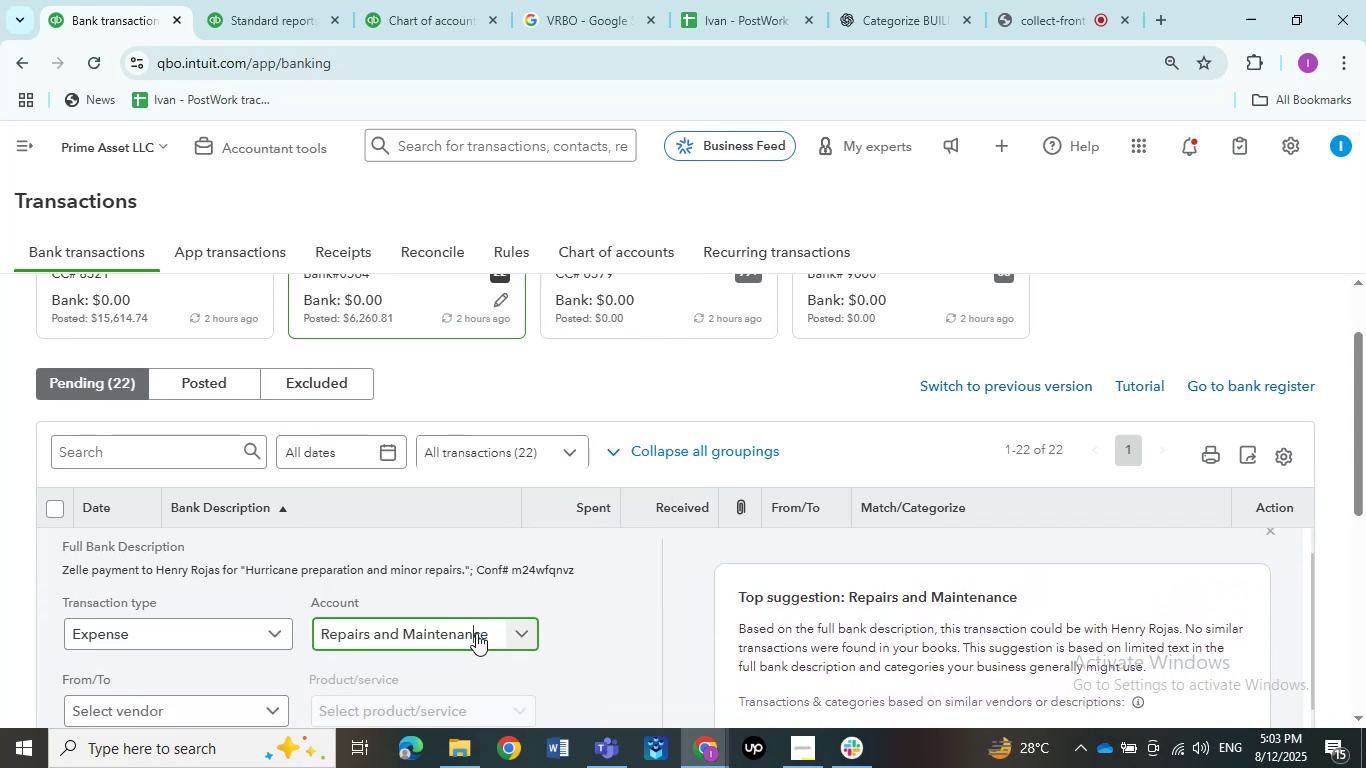 
wait(8.16)
 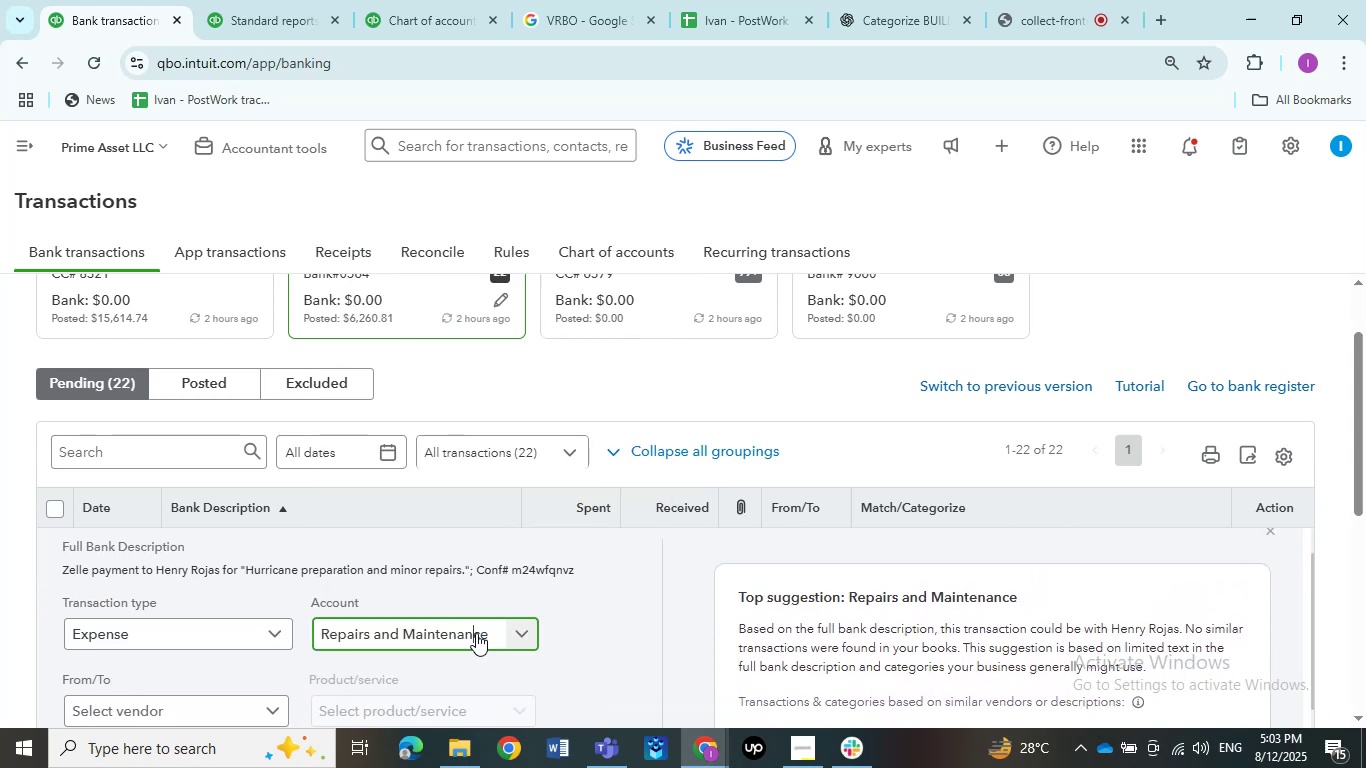 
left_click_drag(start_coordinate=[210, 573], to_coordinate=[158, 573])
 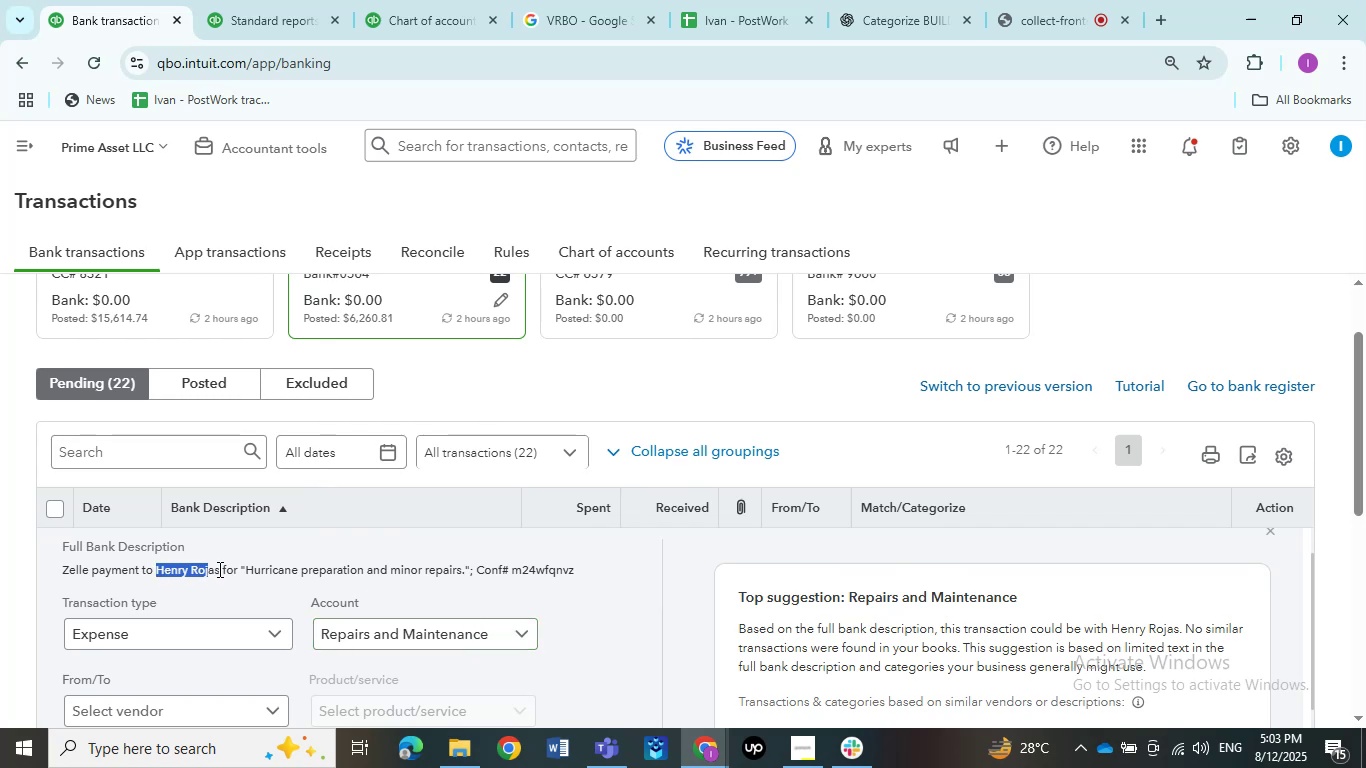 
left_click_drag(start_coordinate=[218, 569], to_coordinate=[158, 570])
 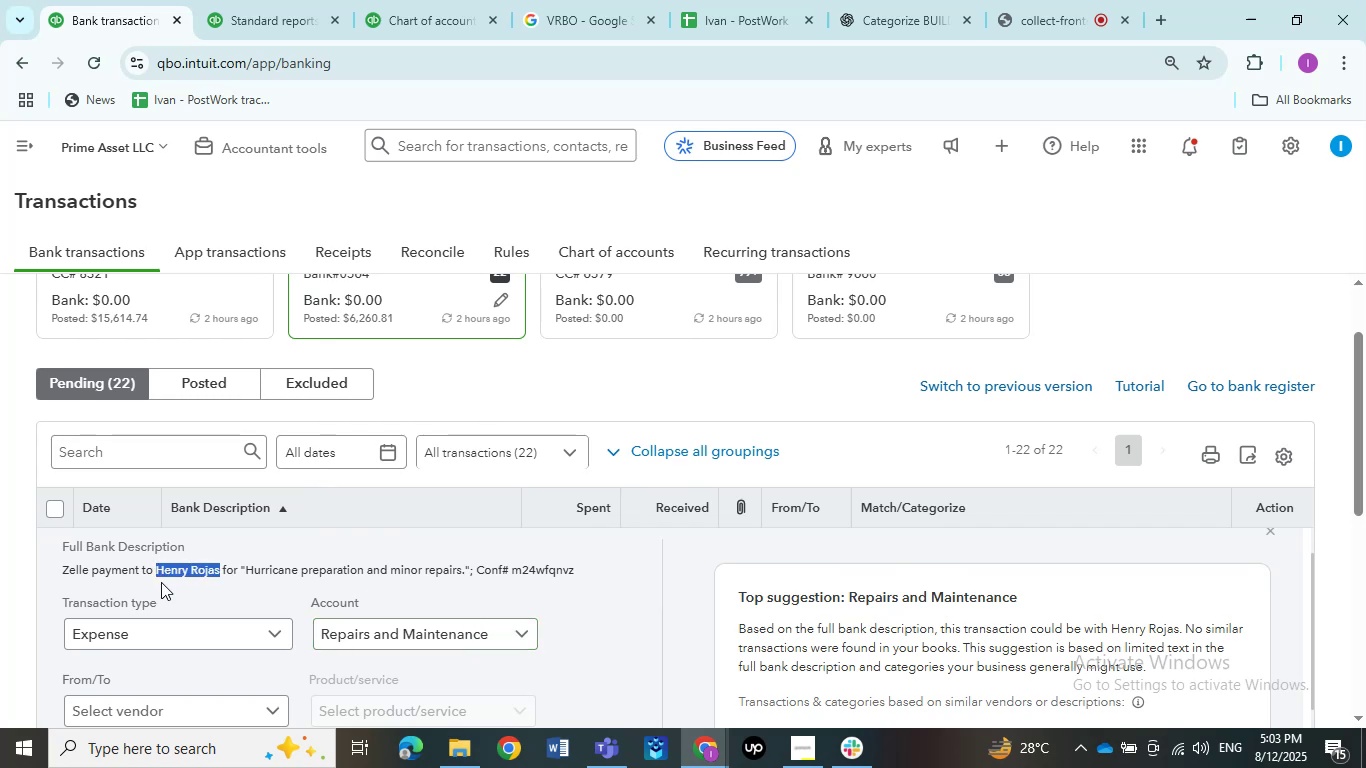 
key(Control+C)
 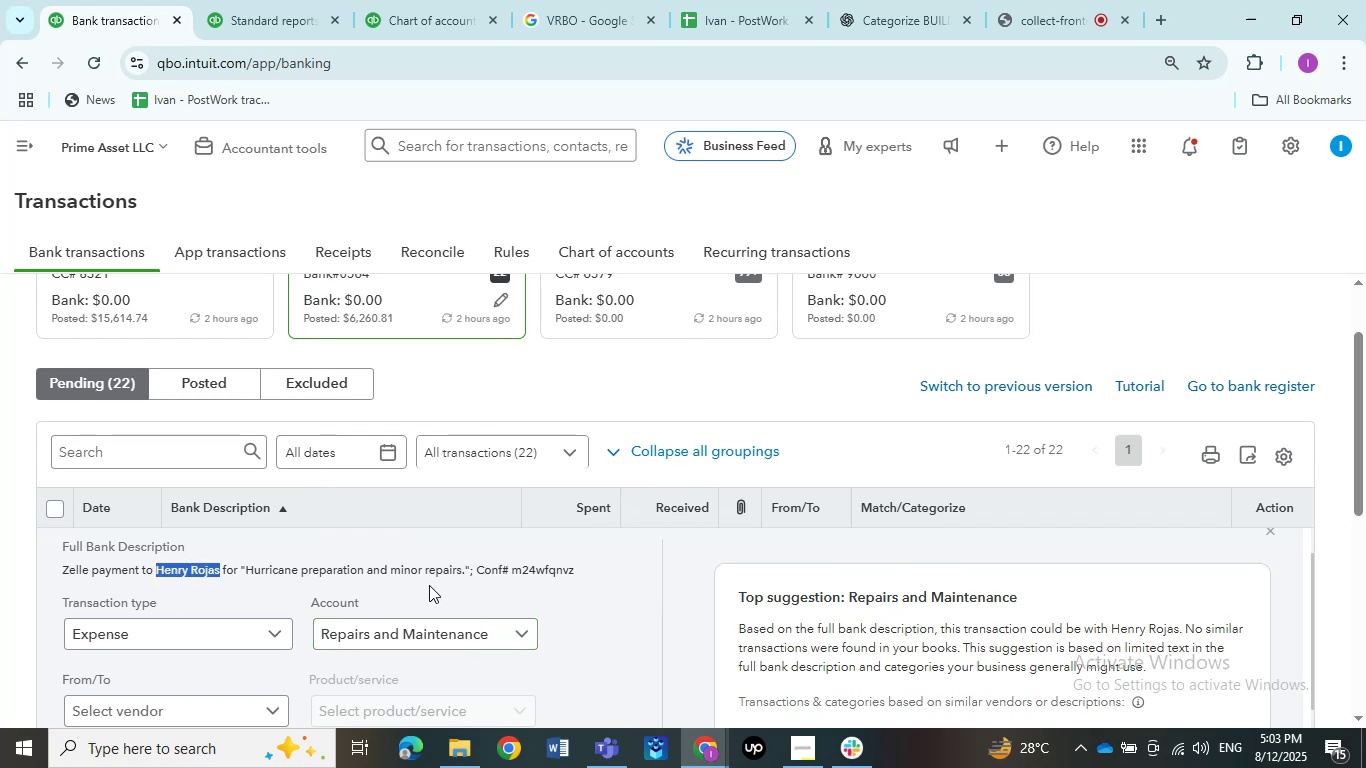 
left_click([429, 585])
 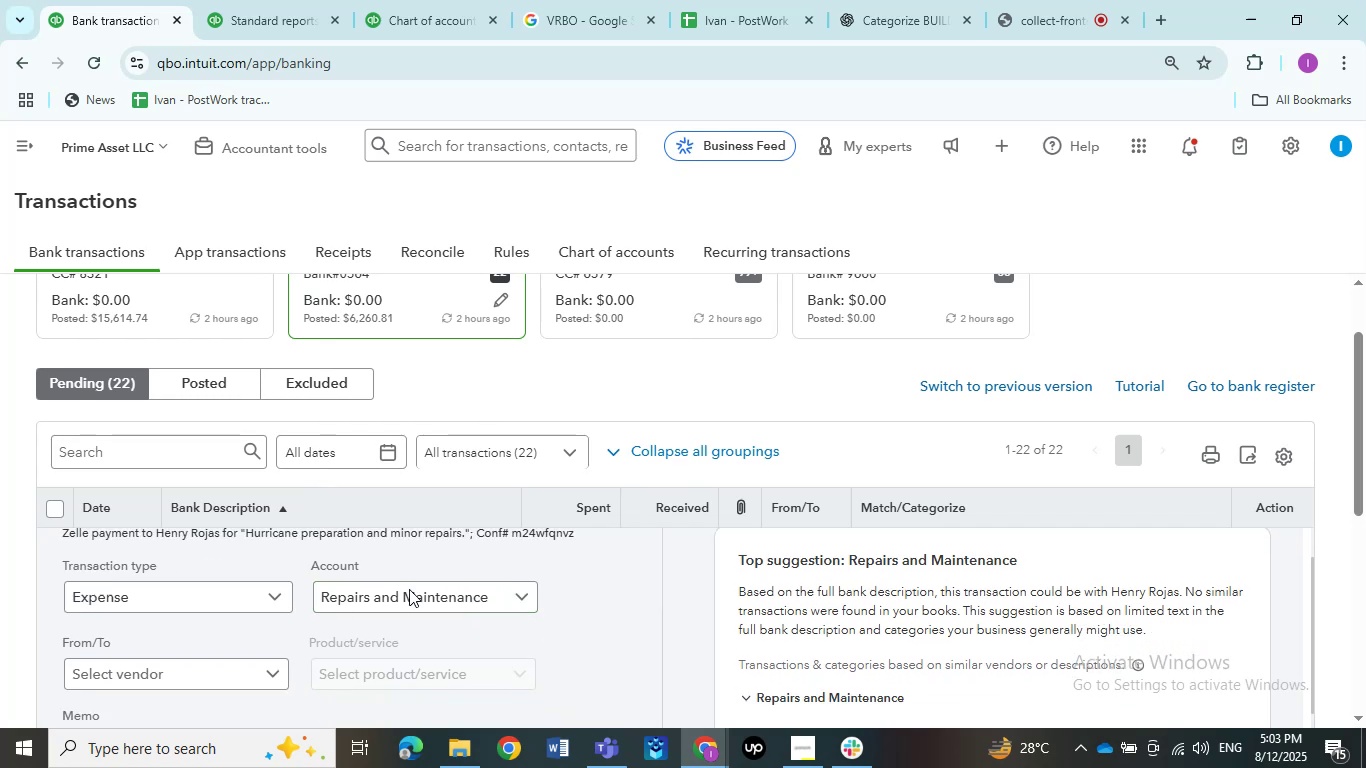 
scroll: coordinate [419, 587], scroll_direction: down, amount: 1.0
 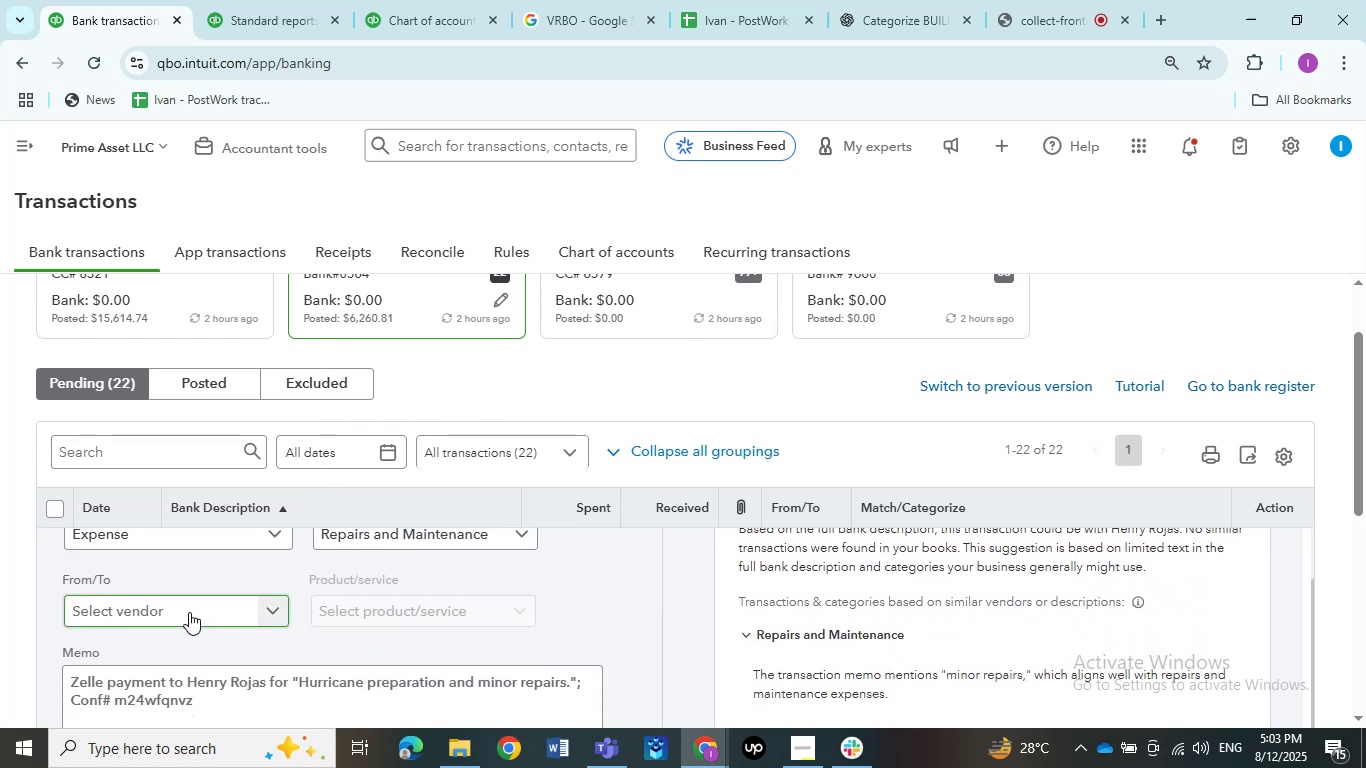 
left_click([189, 612])
 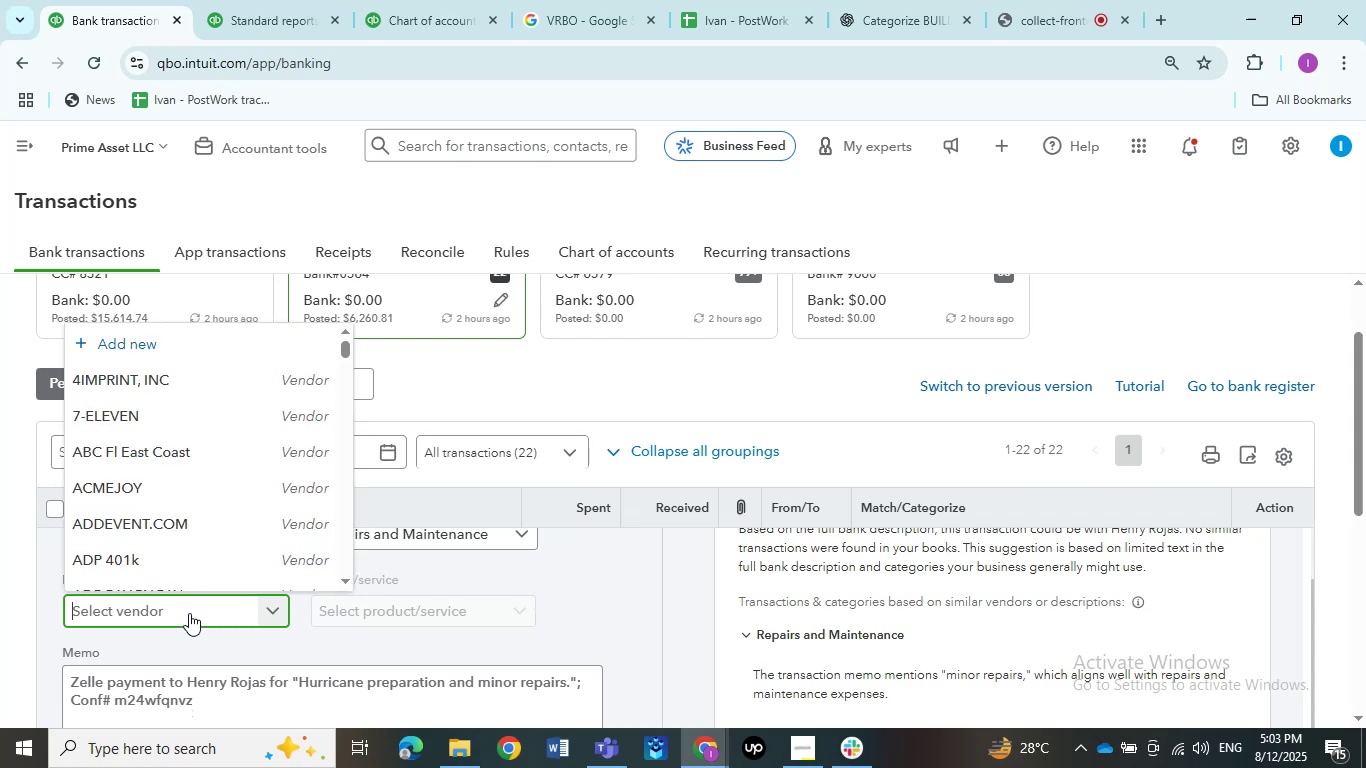 
key(Control+V)
 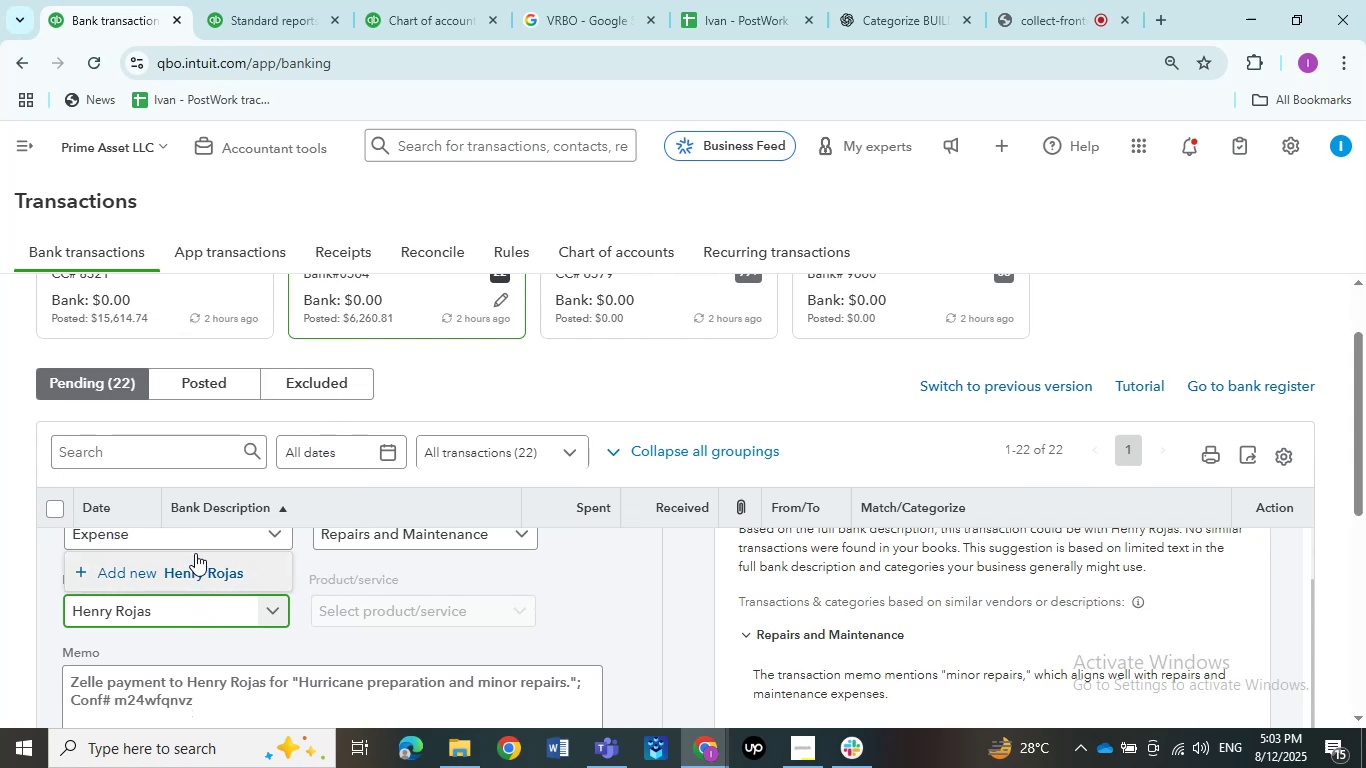 
left_click([195, 560])
 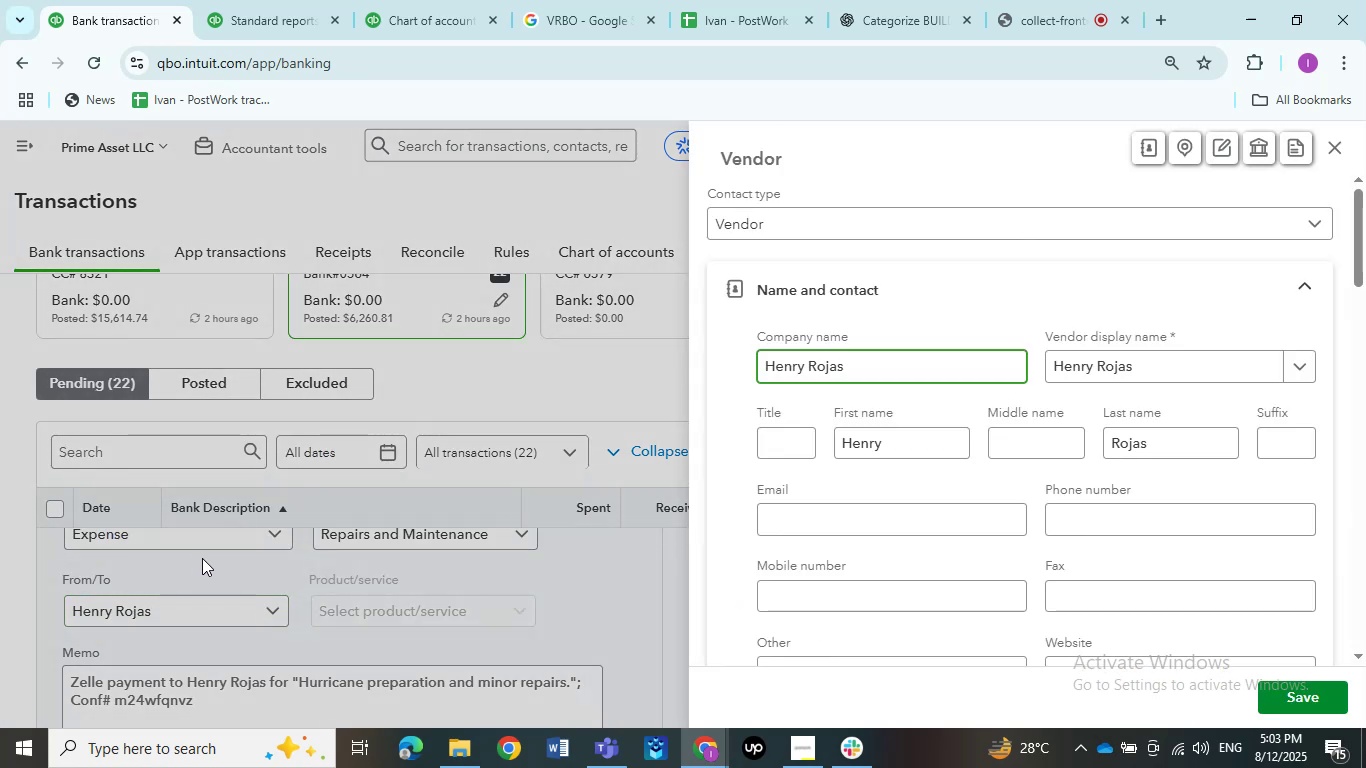 
wait(9.08)
 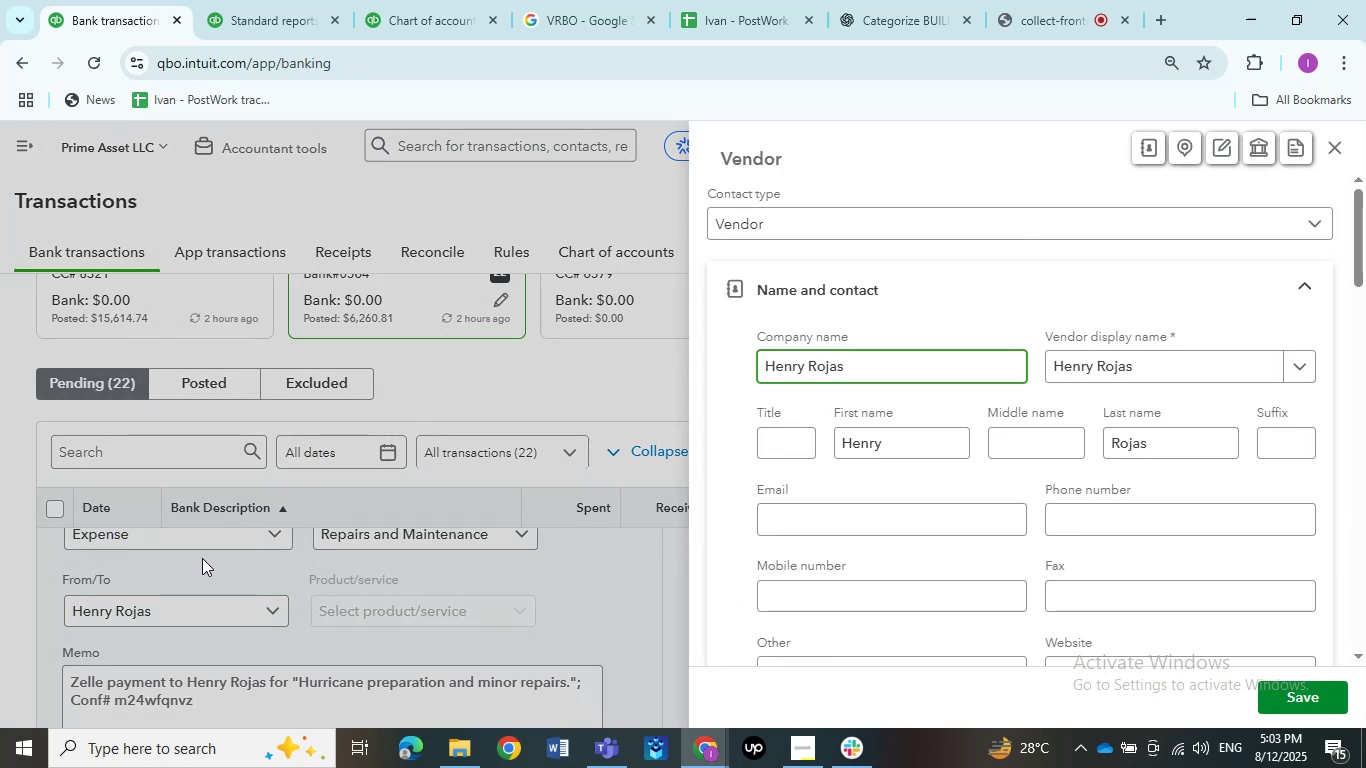 
left_click([1294, 689])
 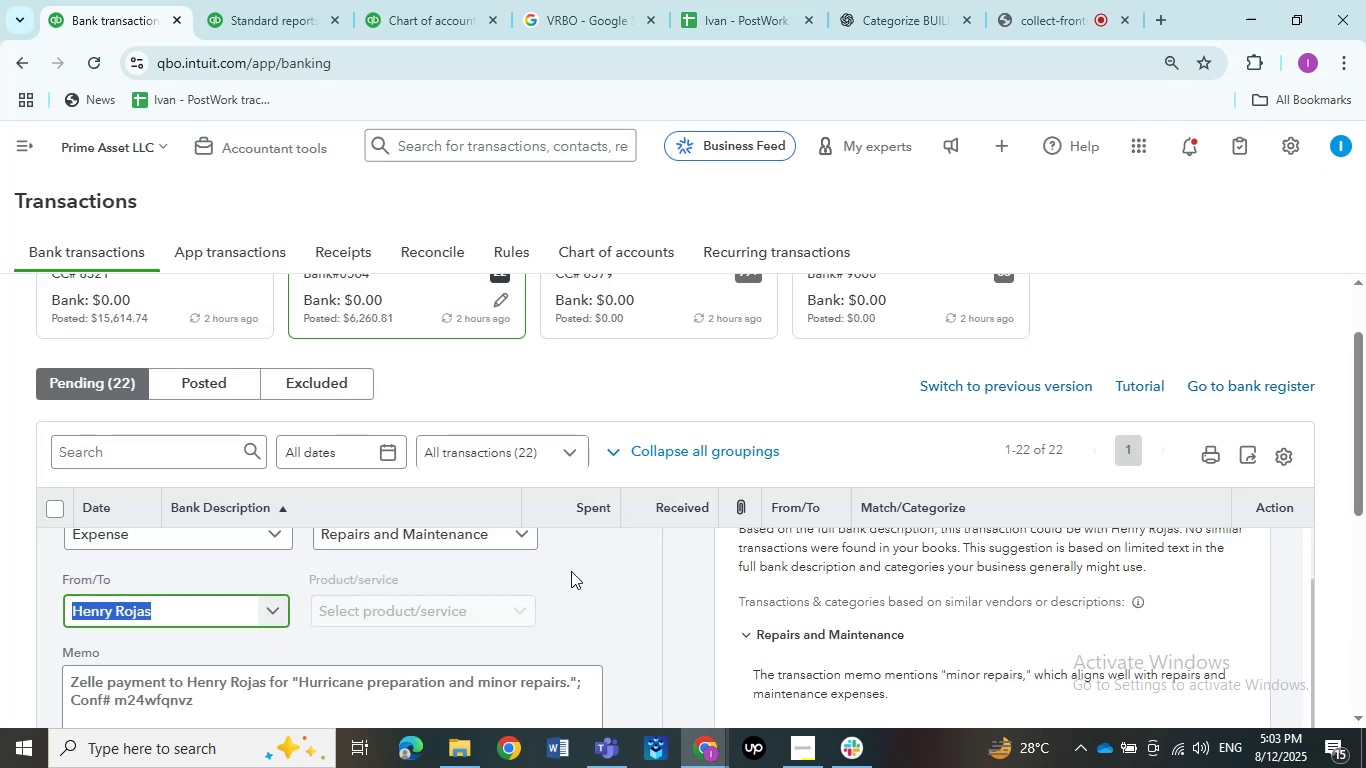 
left_click([572, 578])
 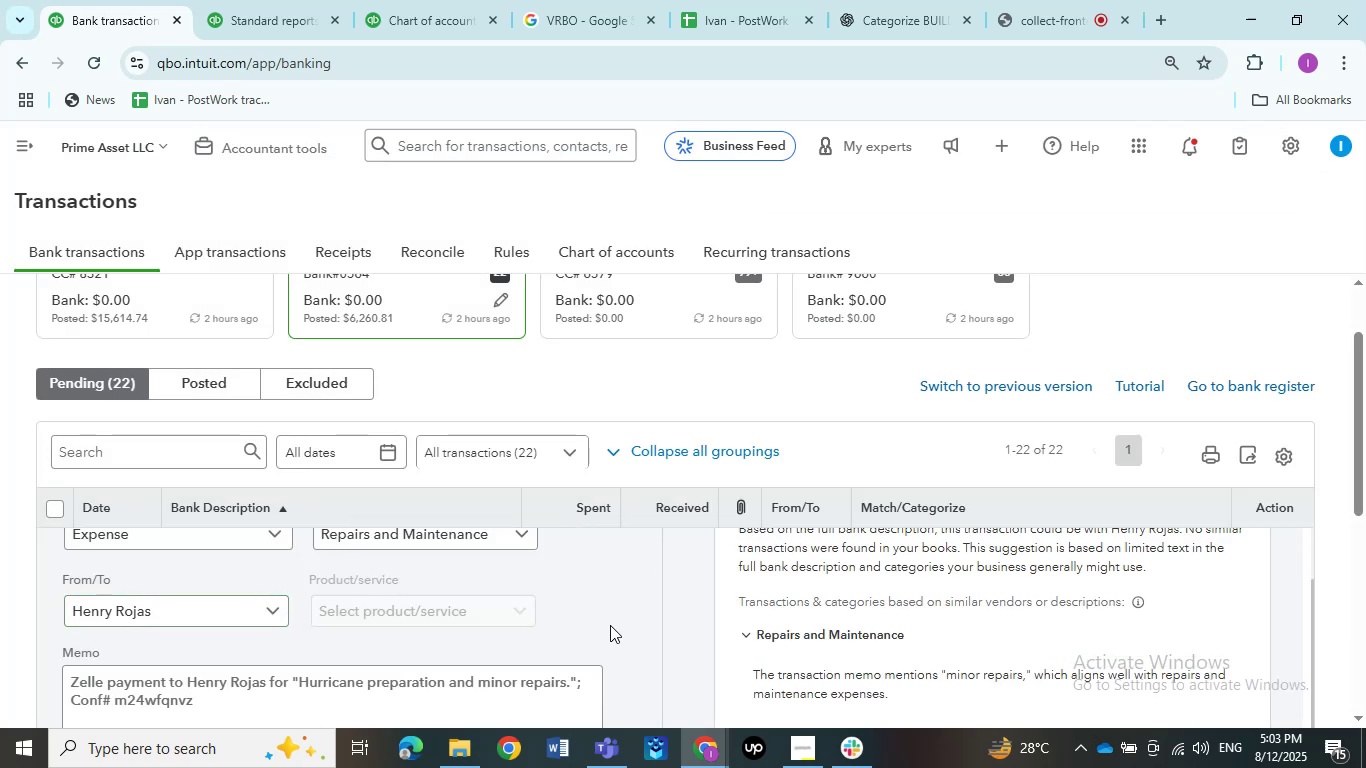 
scroll: coordinate [385, 605], scroll_direction: down, amount: 4.0
 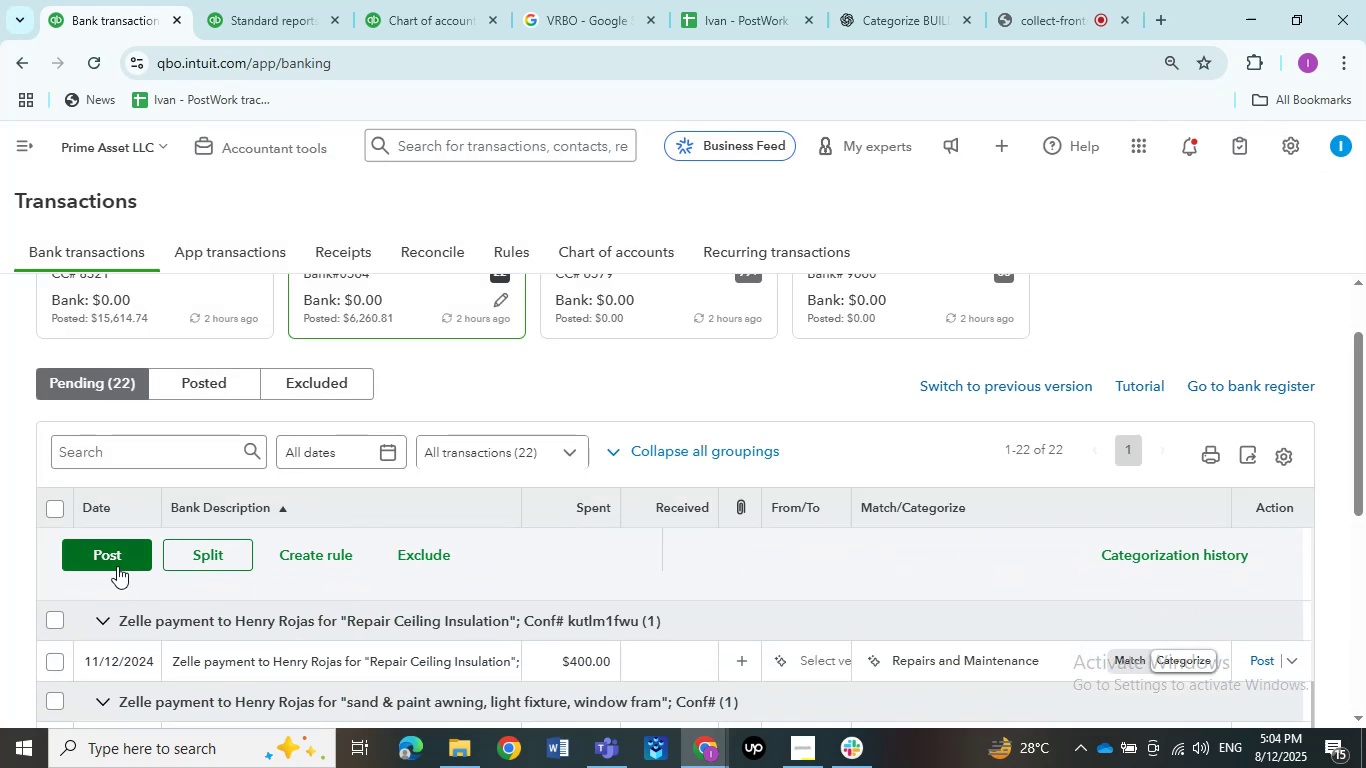 
left_click([117, 566])
 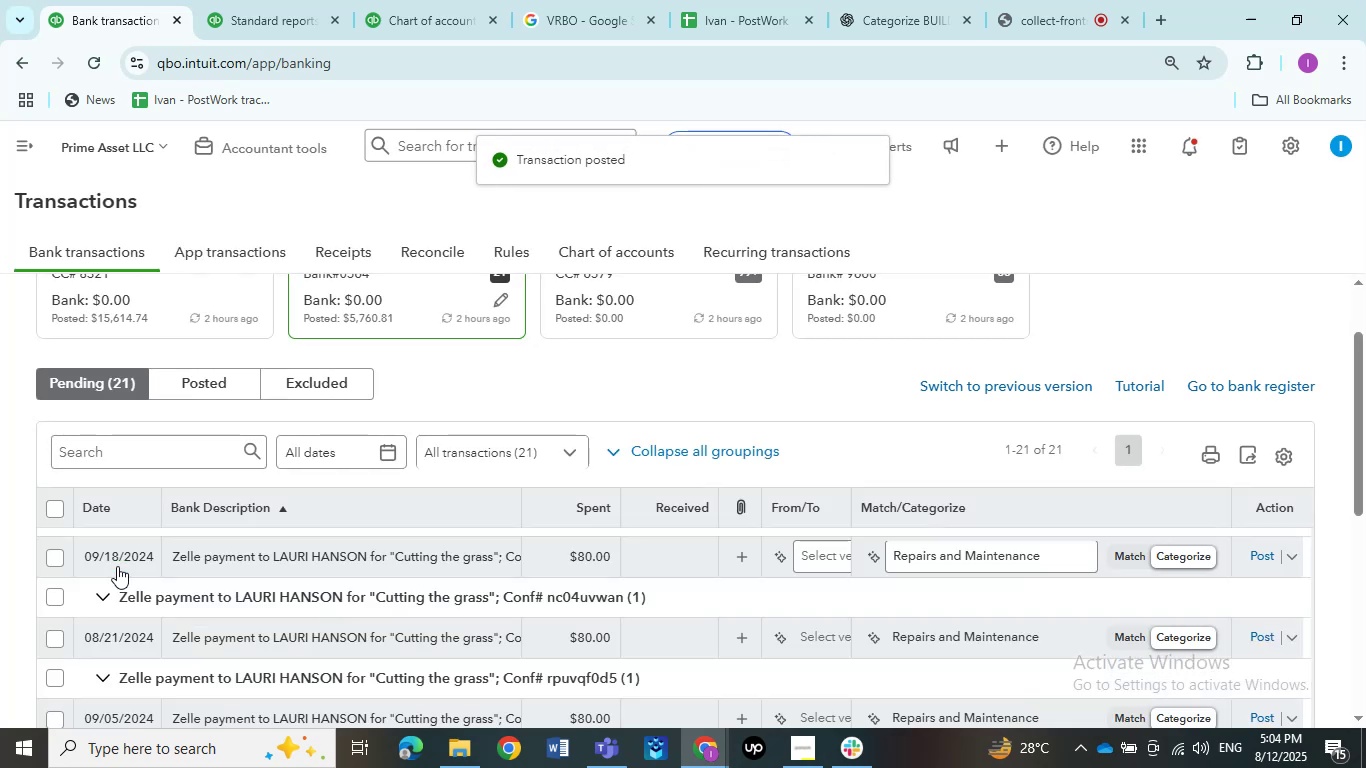 
wait(5.31)
 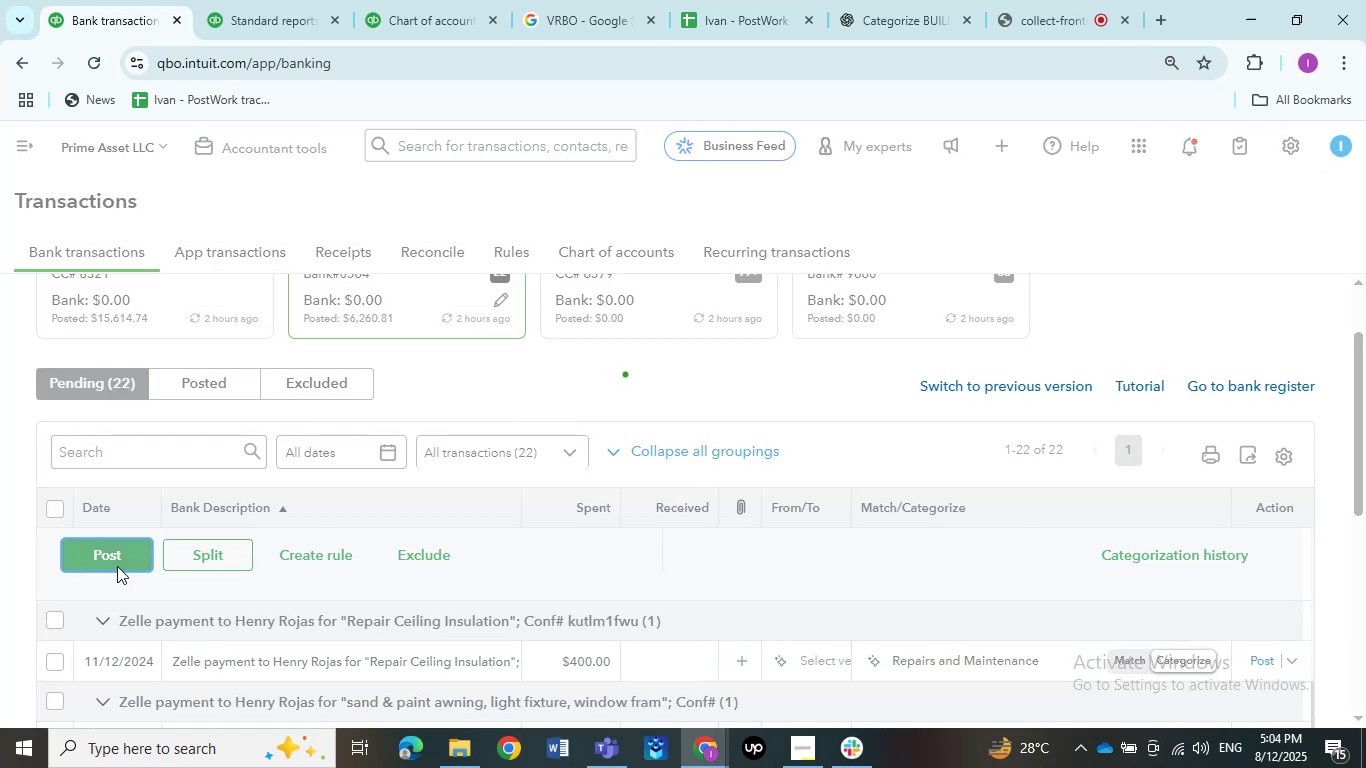 
scroll: coordinate [262, 602], scroll_direction: up, amount: 7.0
 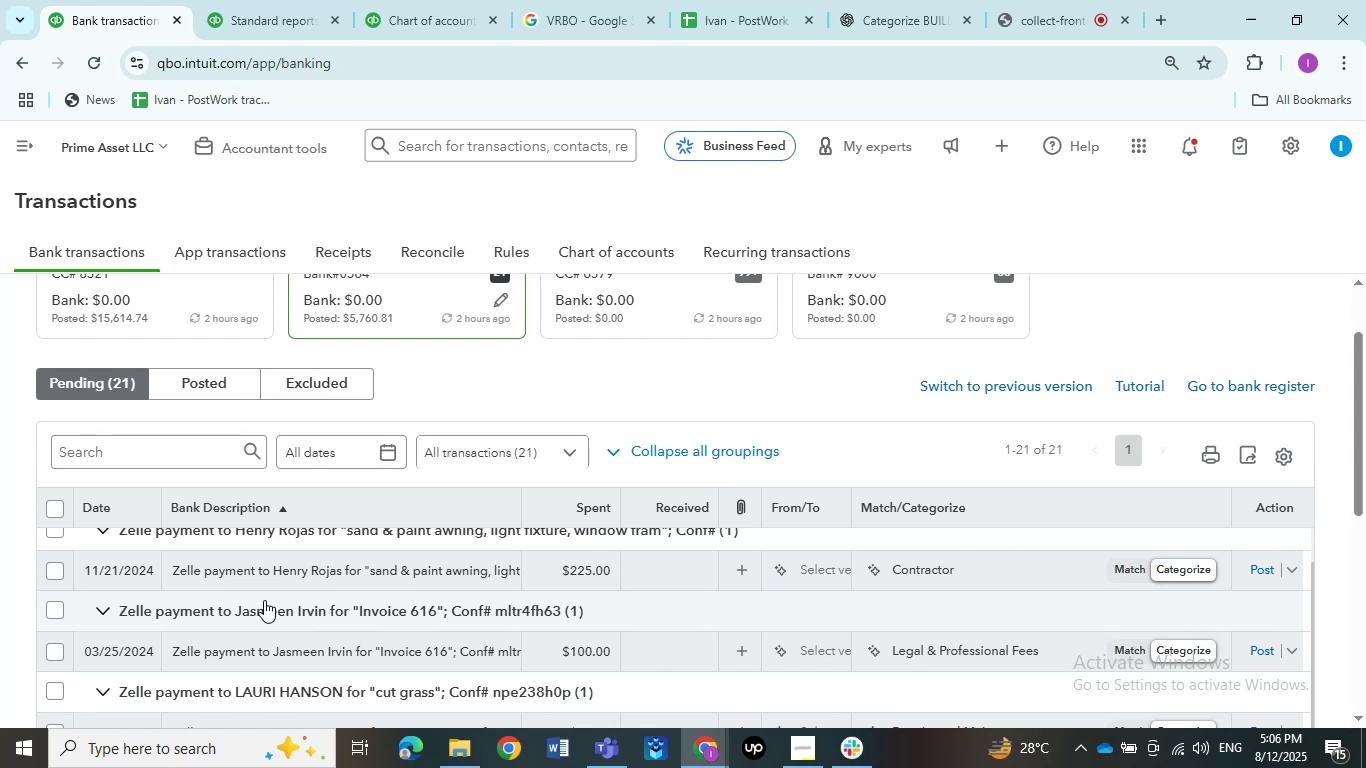 
wait(128.55)
 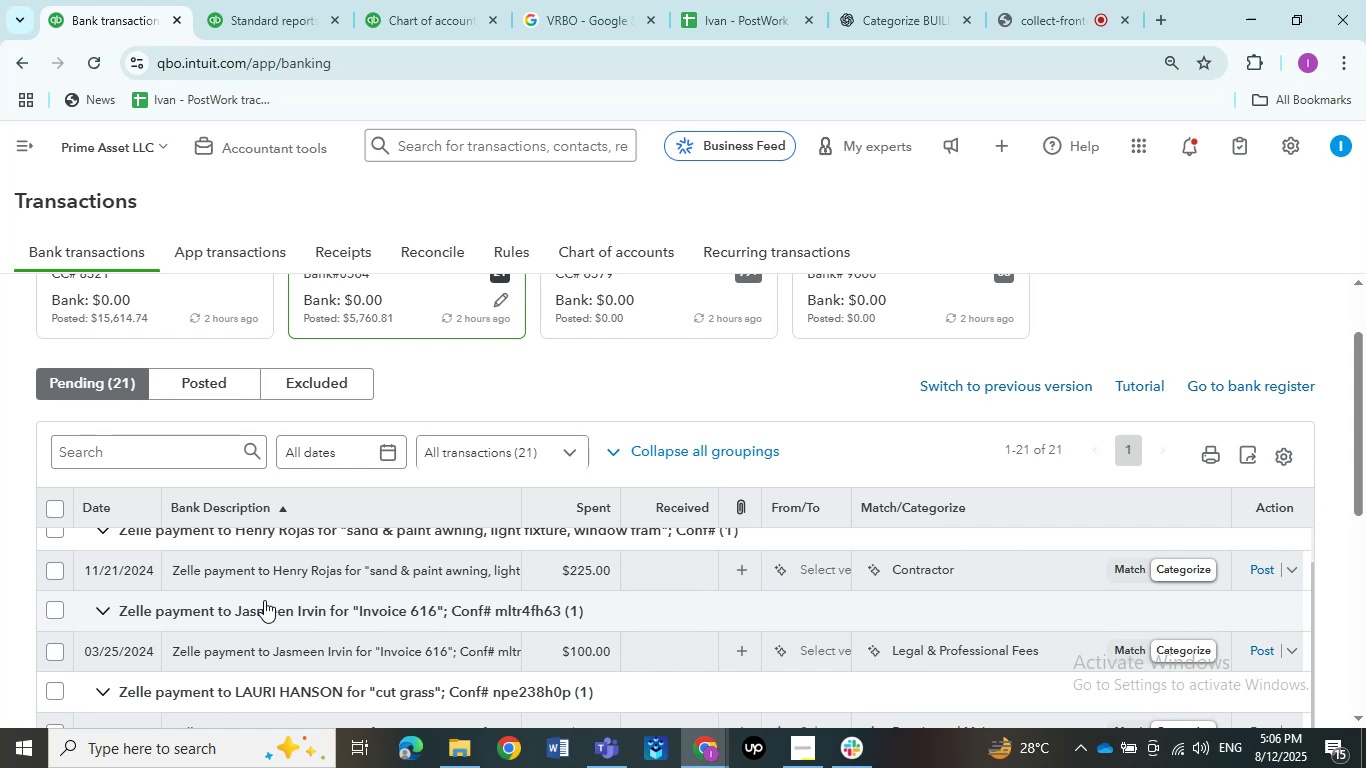 
scroll: coordinate [342, 574], scroll_direction: up, amount: 4.0
 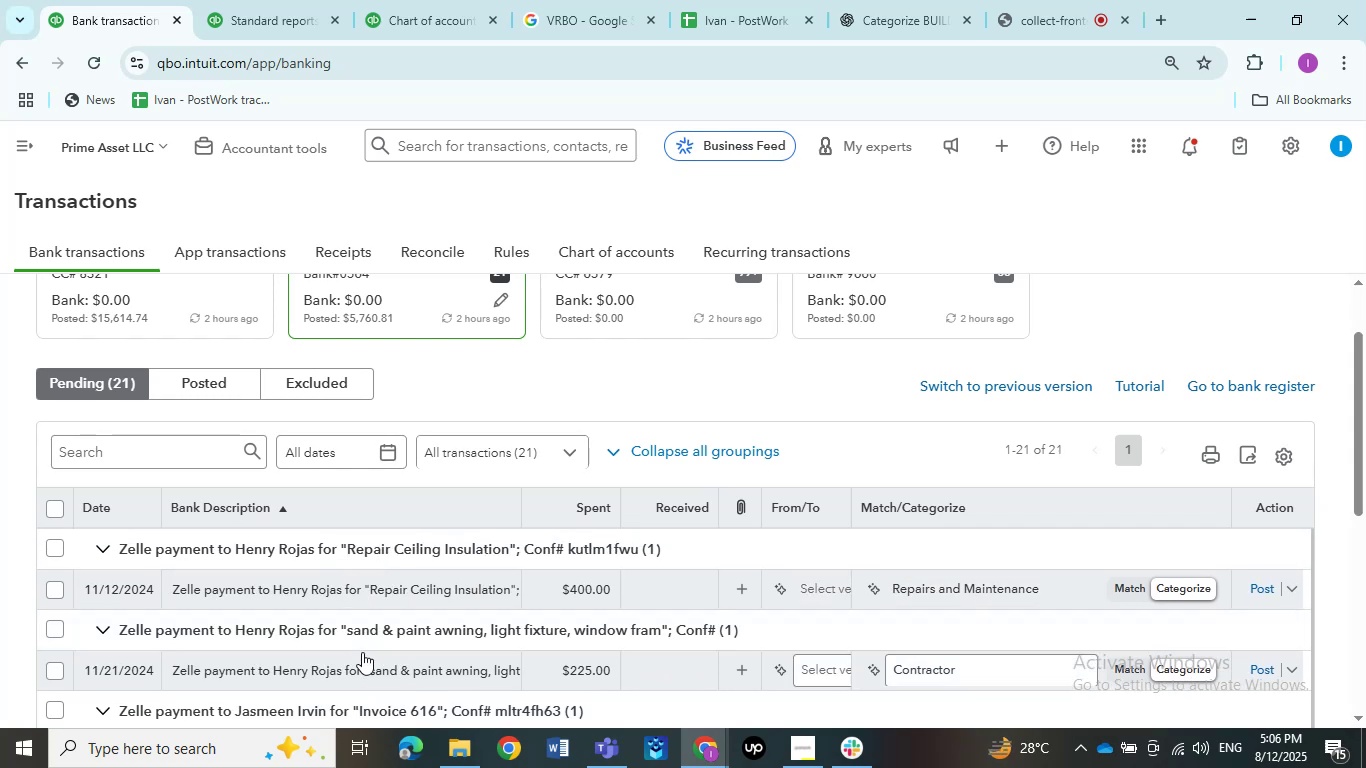 
scroll: coordinate [420, 560], scroll_direction: none, amount: 0.0
 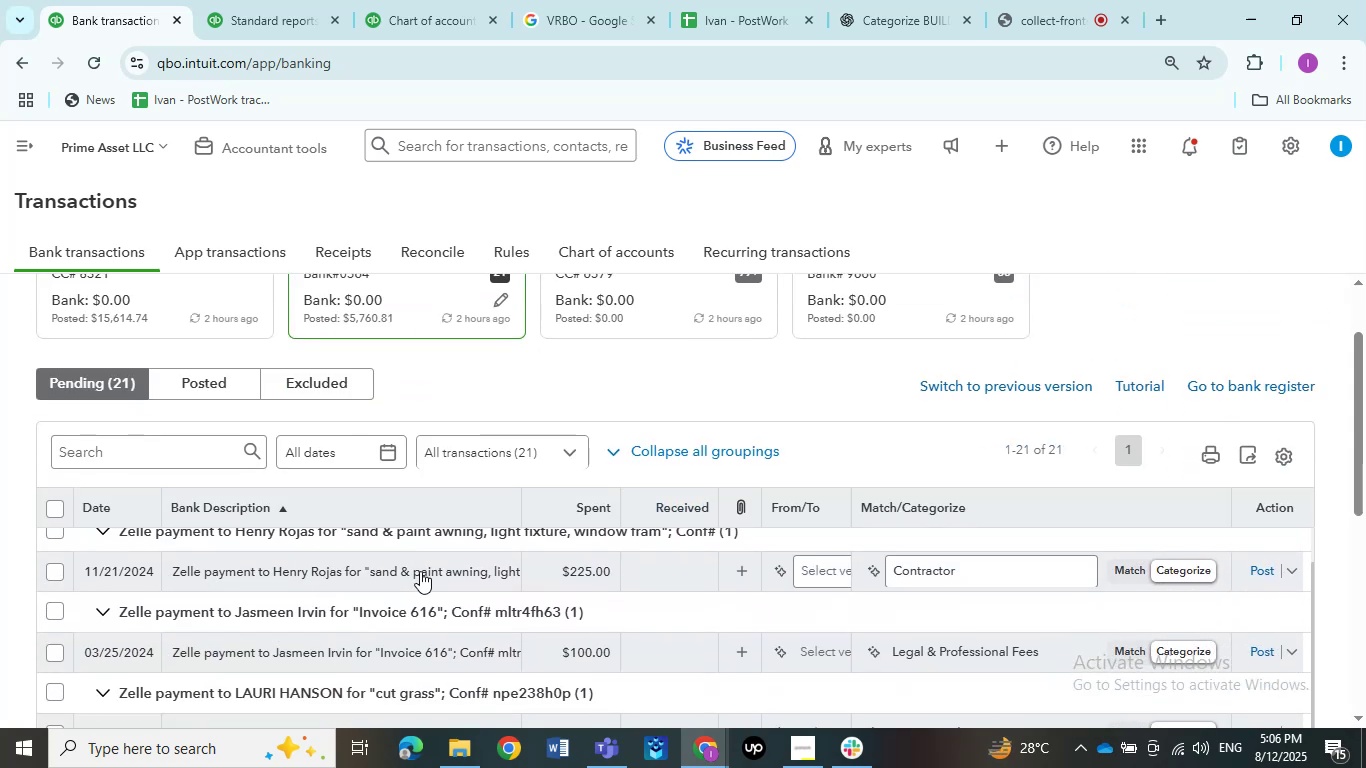 
scroll: coordinate [420, 571], scroll_direction: up, amount: 1.0
 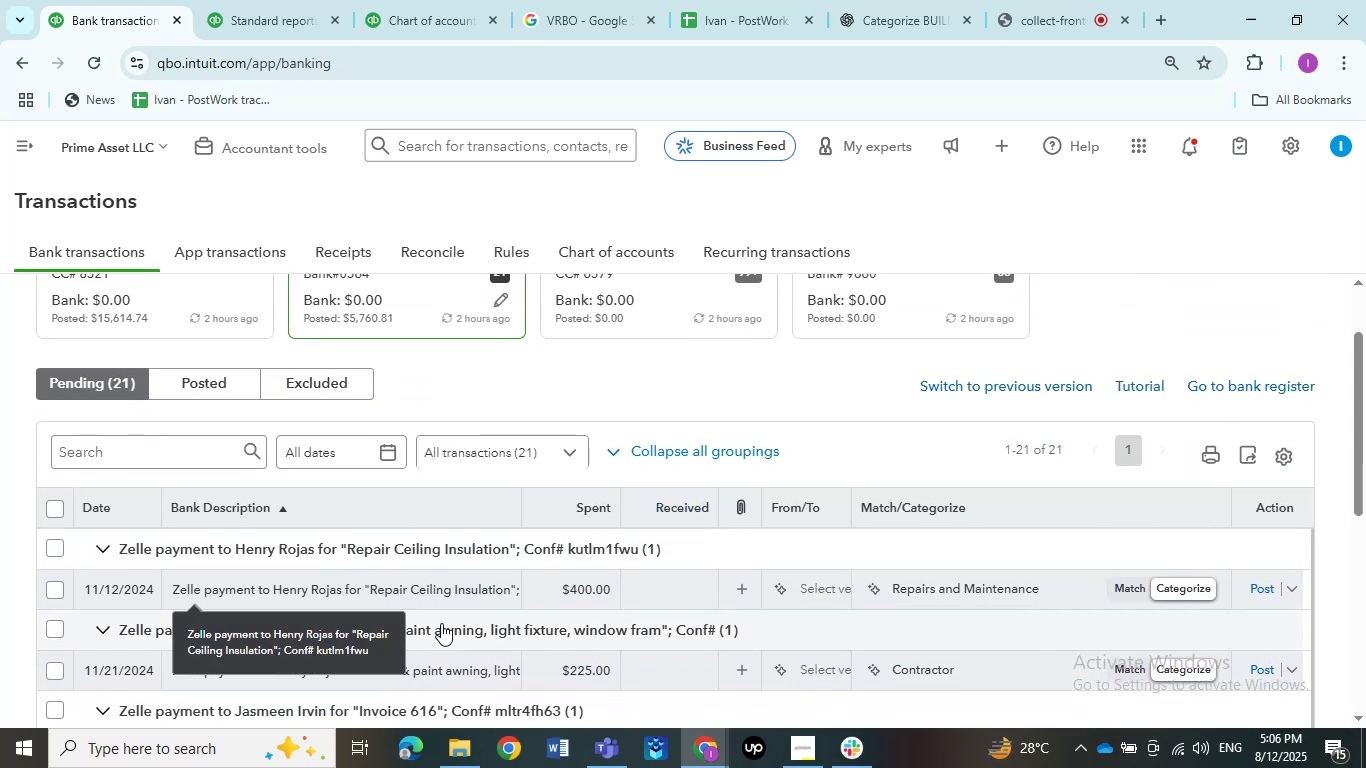 
mouse_move([433, 593])
 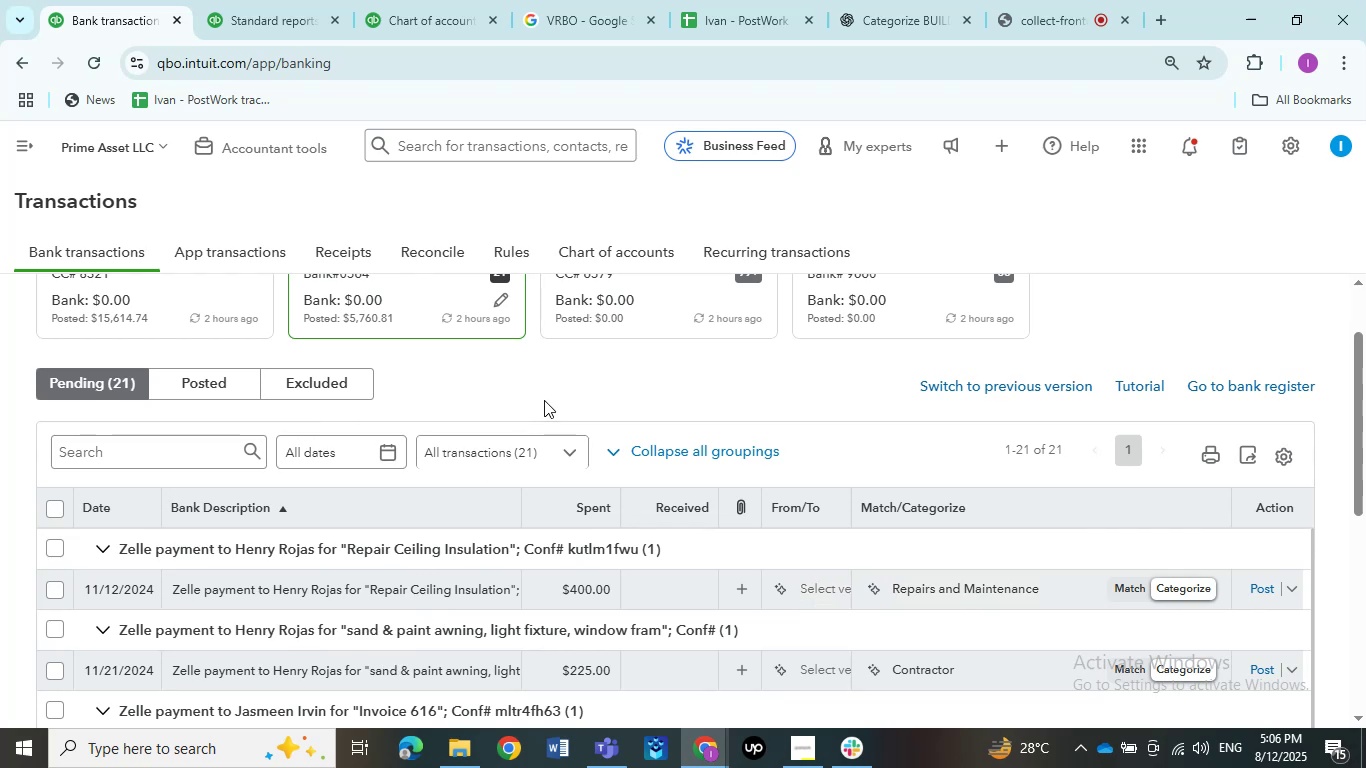 
scroll: coordinate [645, 435], scroll_direction: down, amount: 1.0
 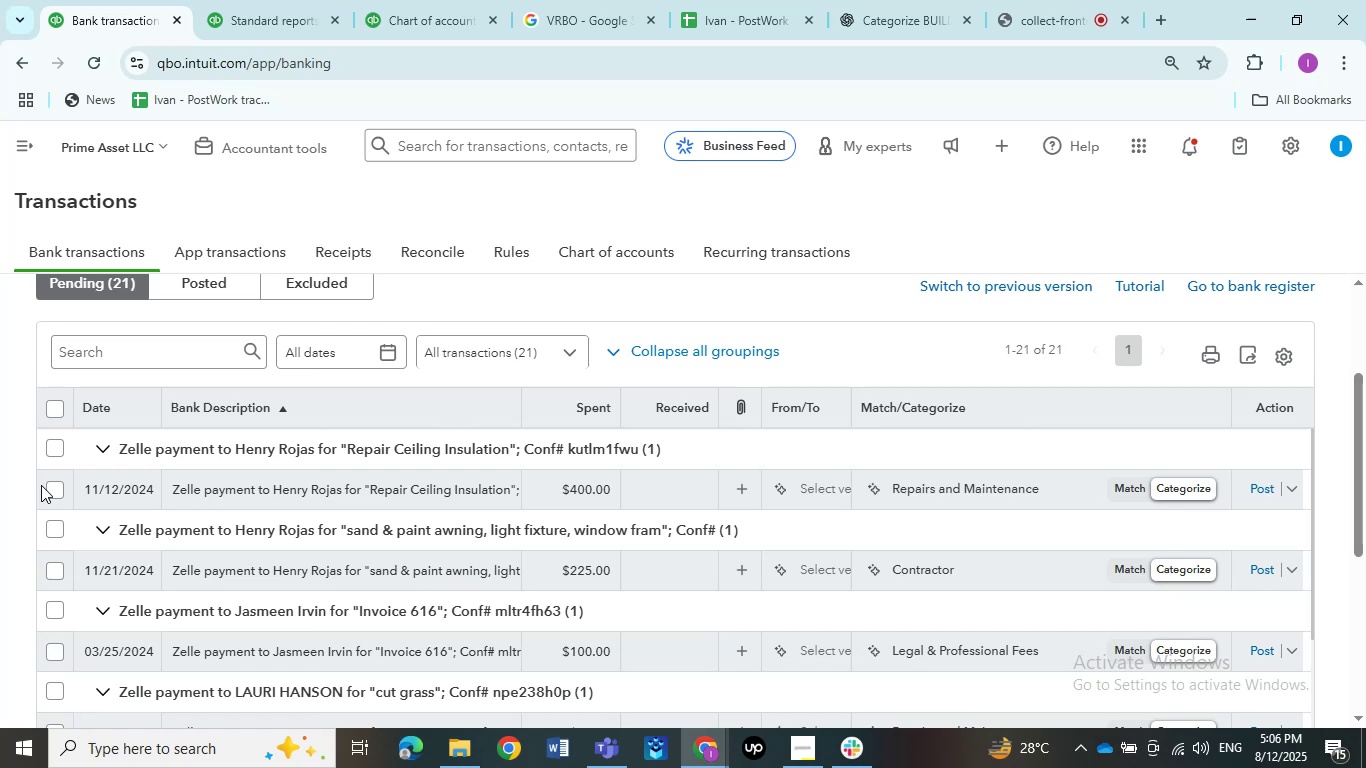 
wait(11.06)
 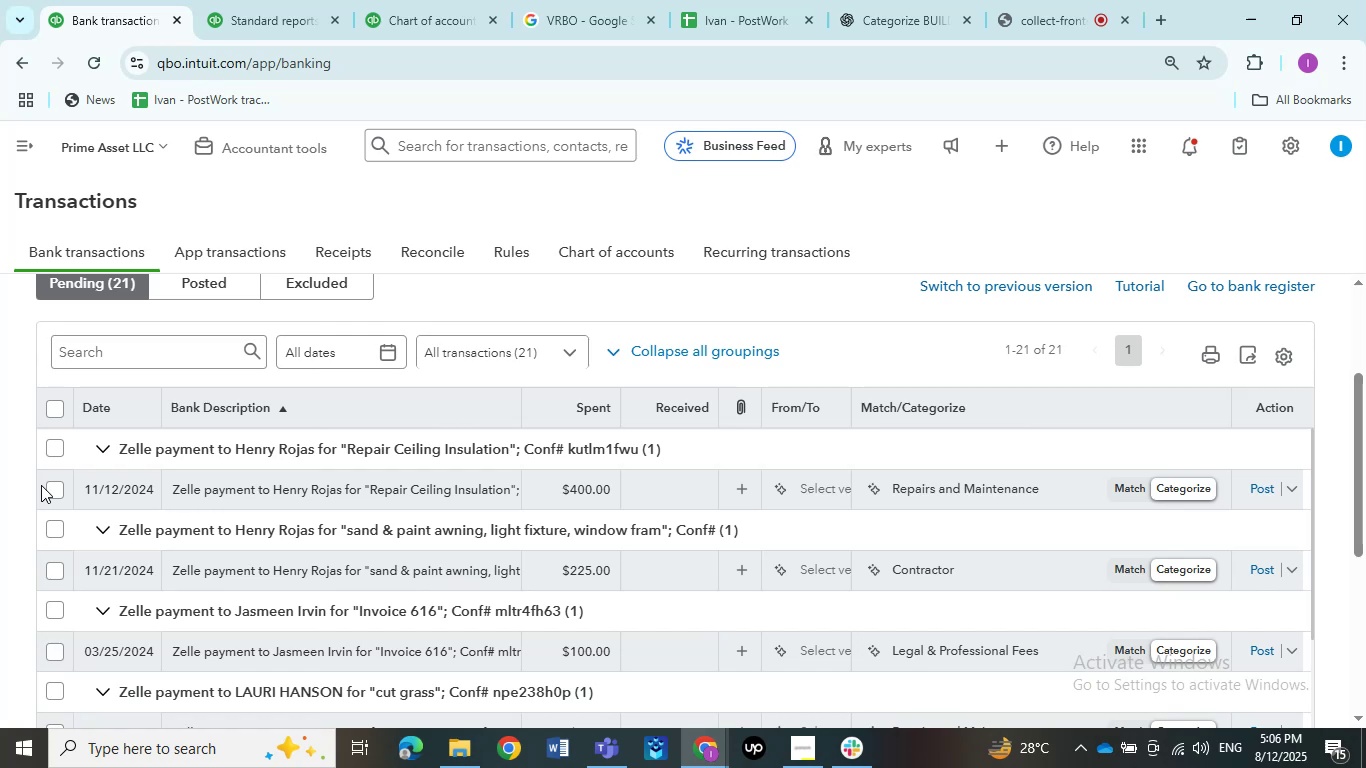 
left_click([56, 492])
 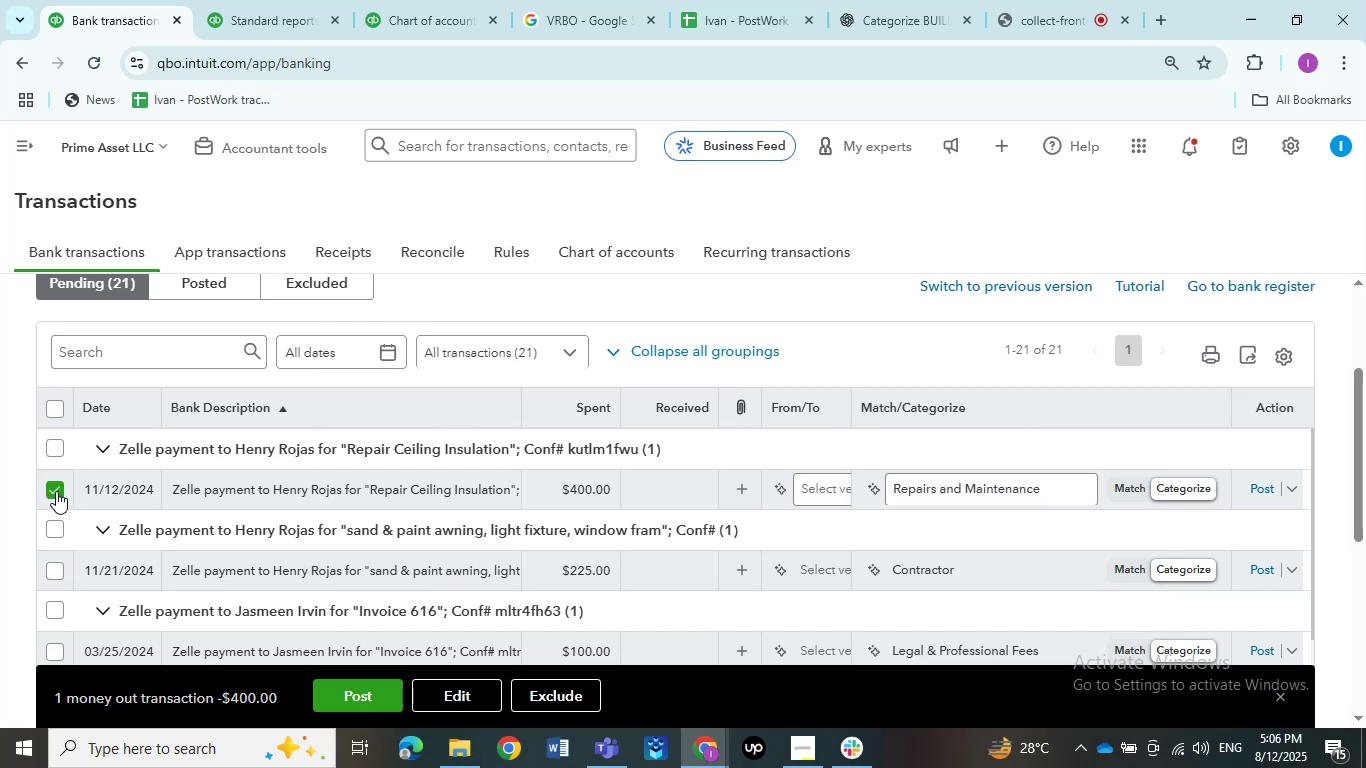 
mouse_move([72, 546])
 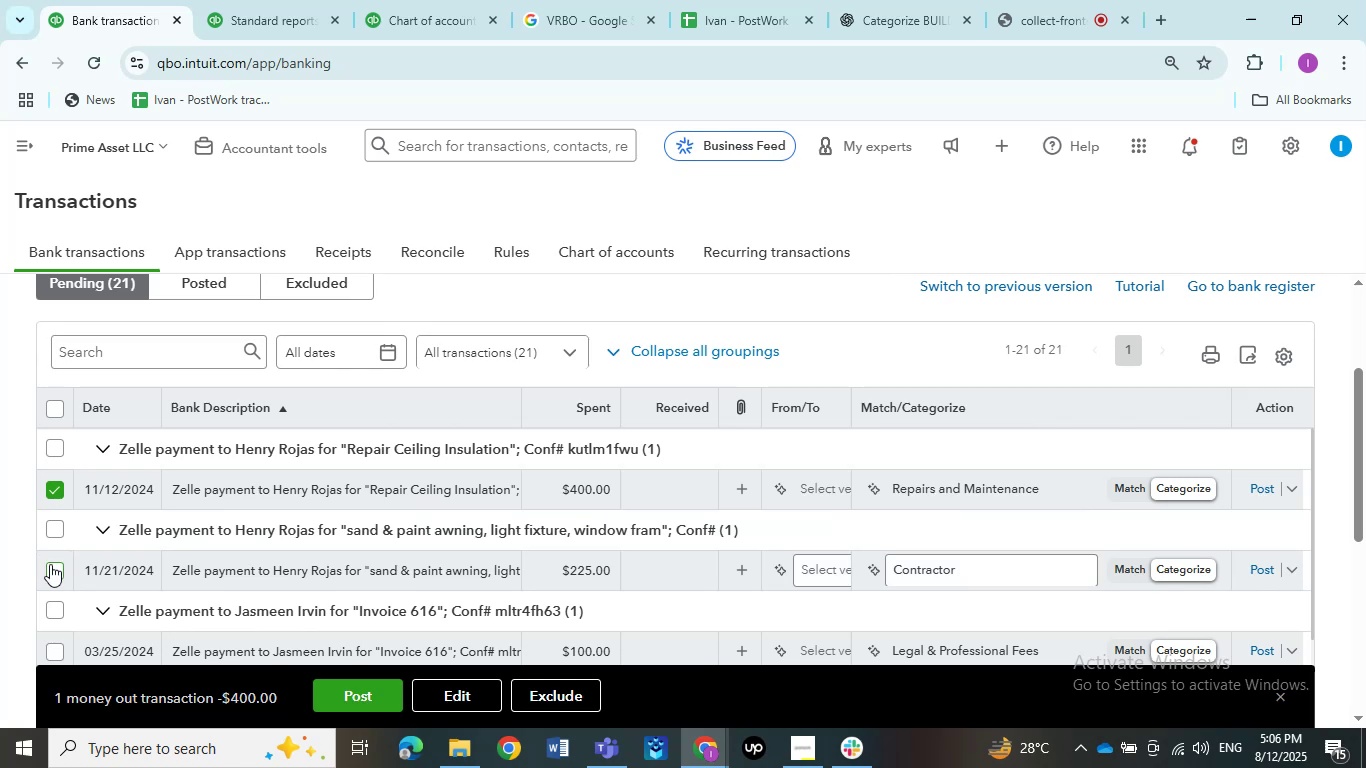 
double_click([50, 564])
 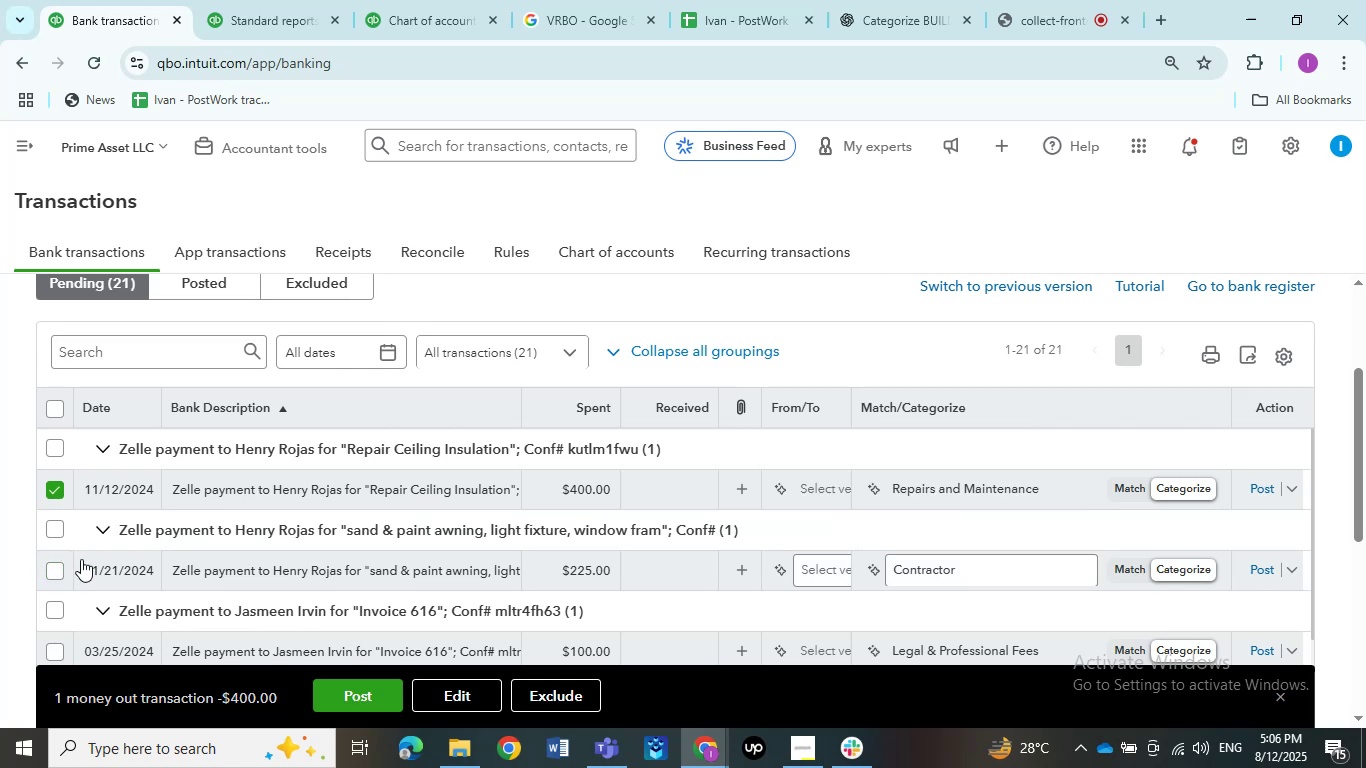 
left_click([41, 567])
 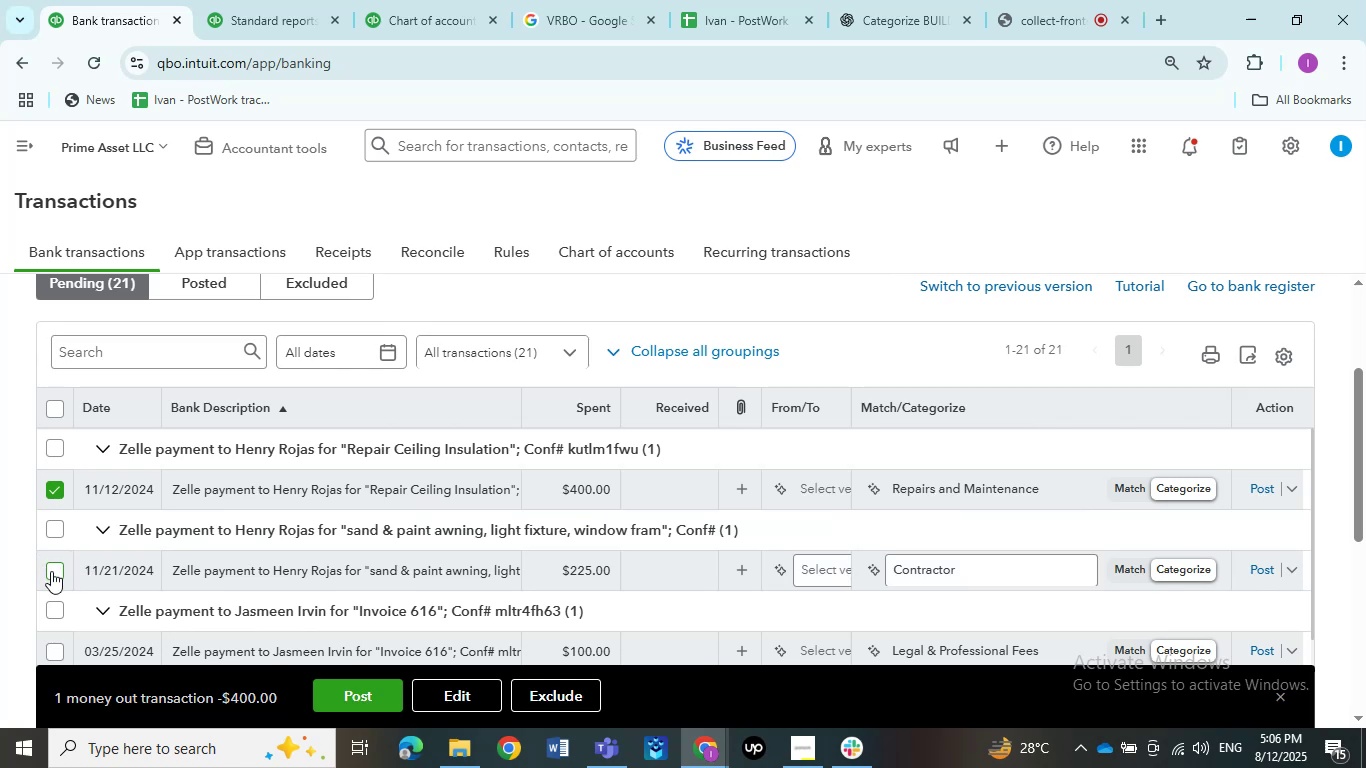 
left_click([51, 571])
 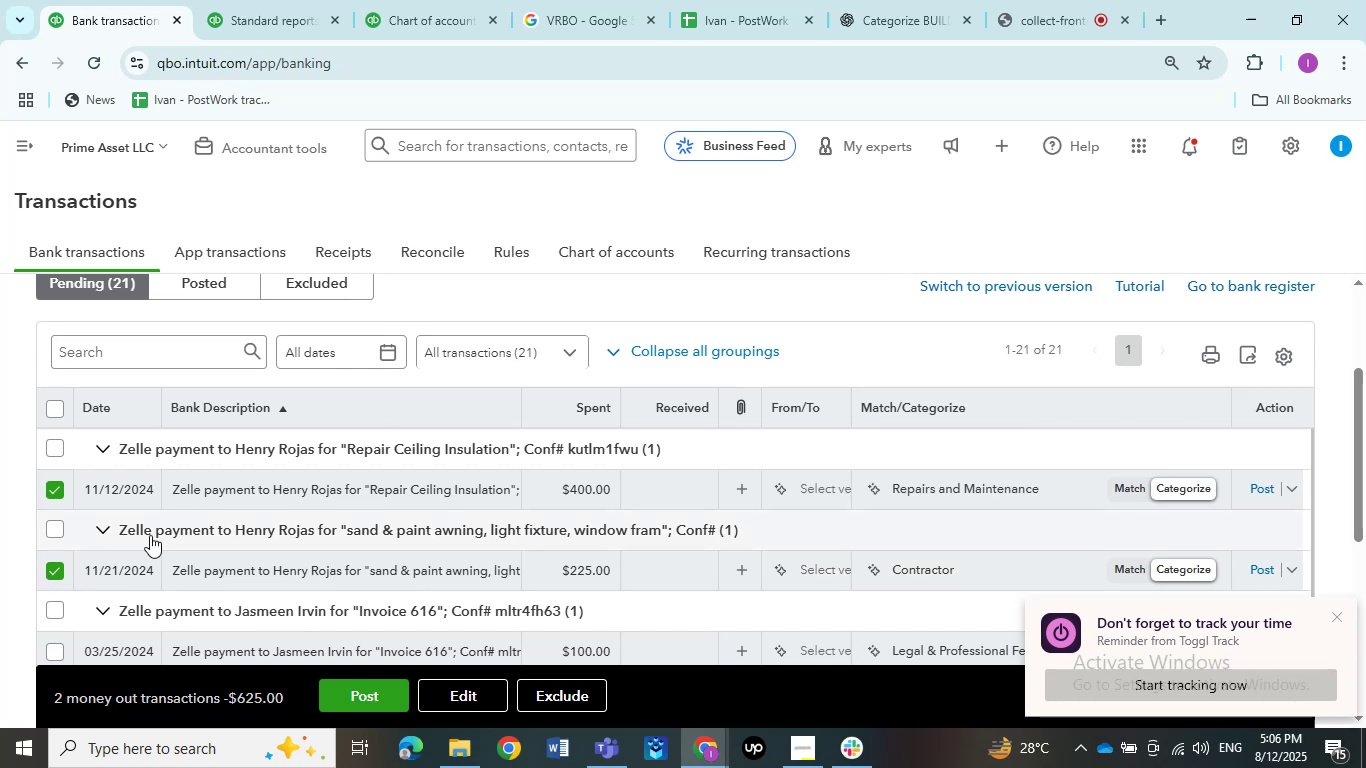 
wait(16.27)
 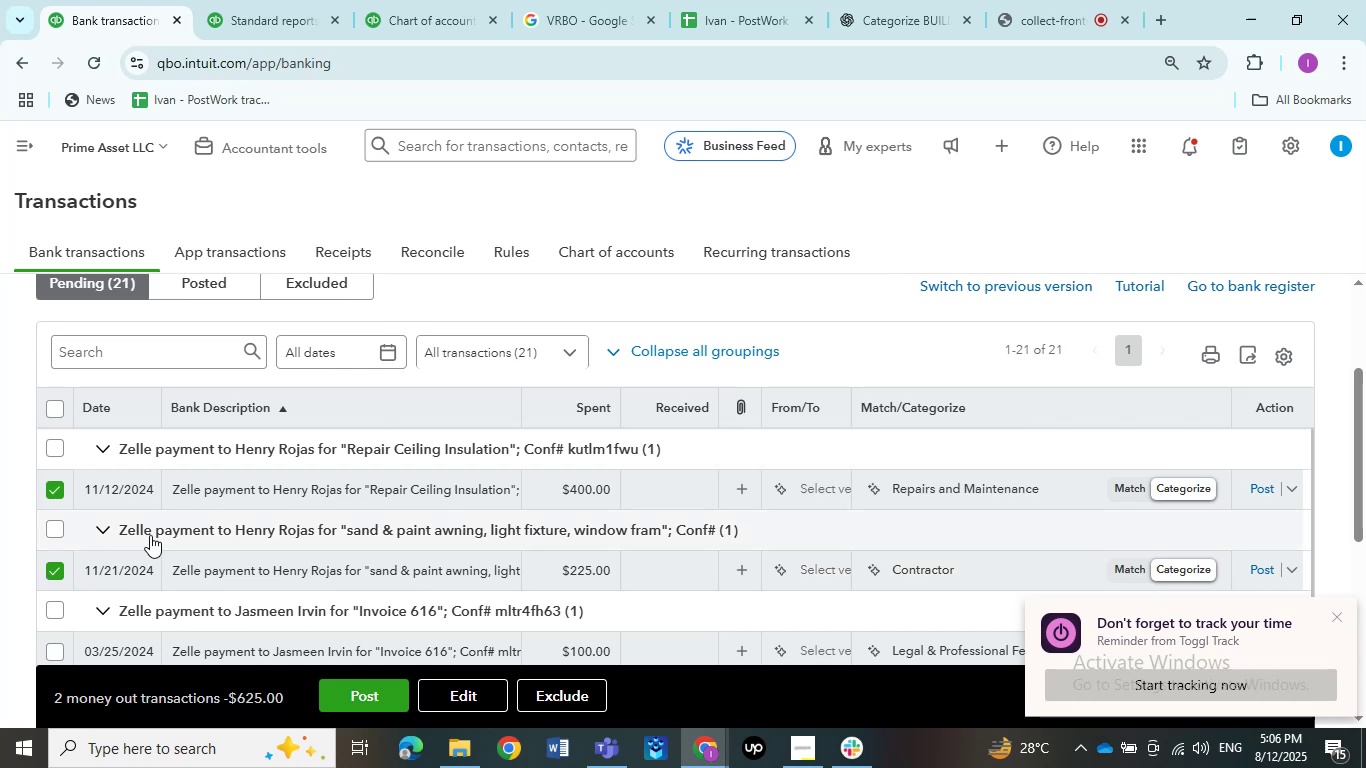 
double_click([432, 679])
 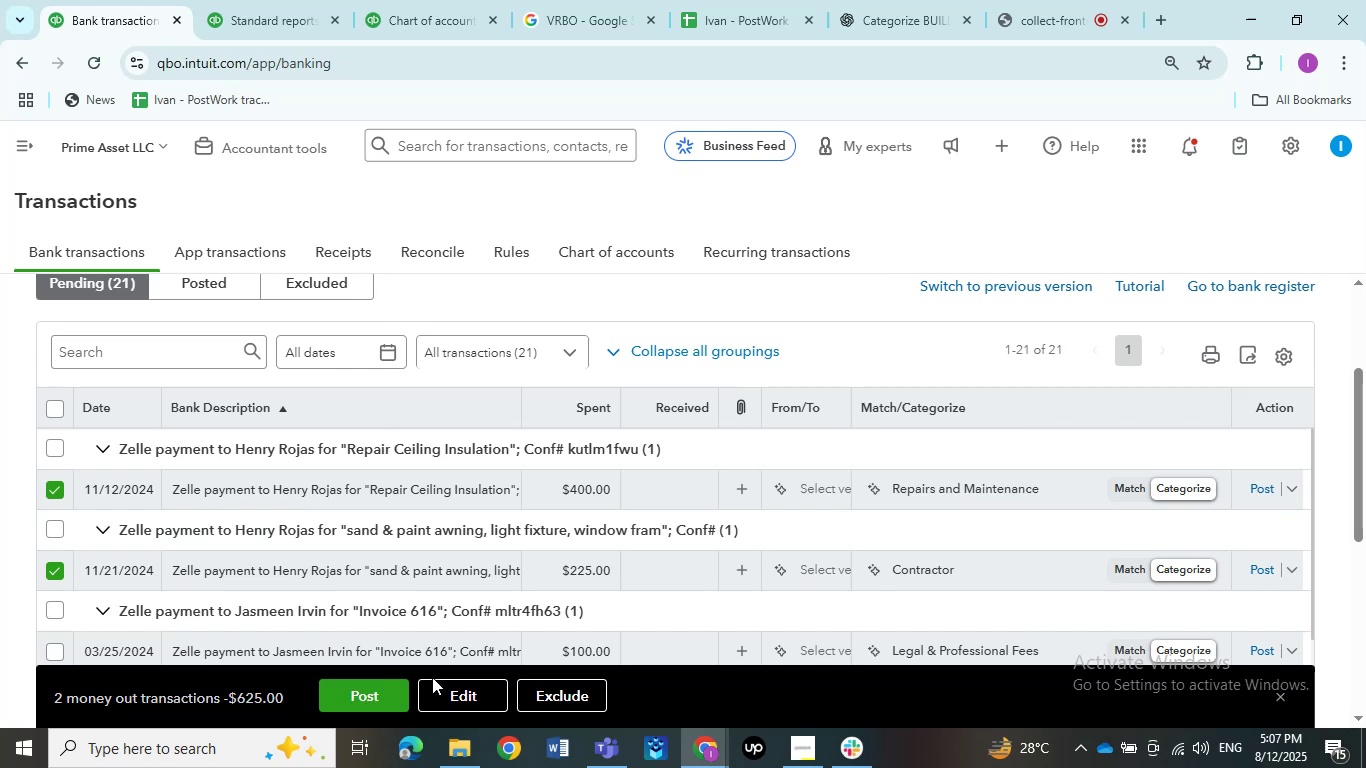 
left_click([448, 688])
 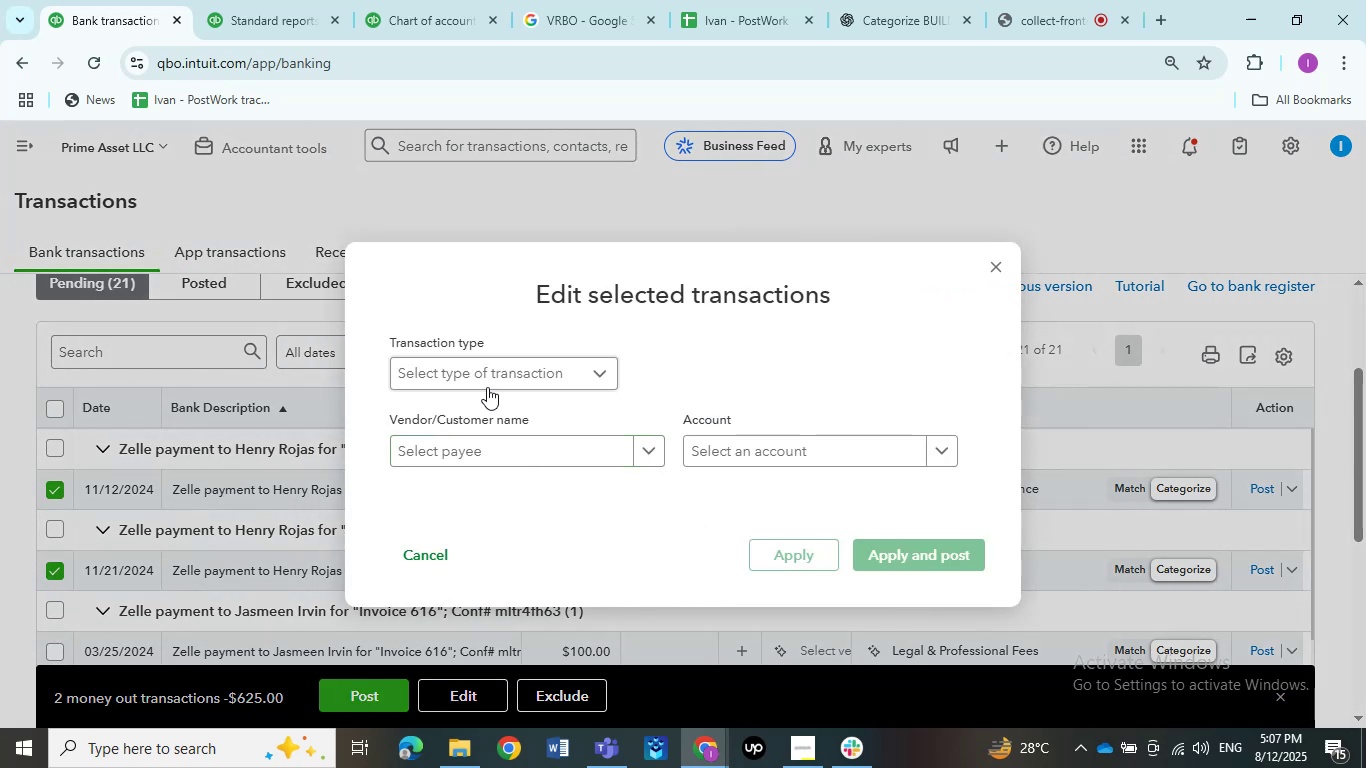 
left_click([489, 382])
 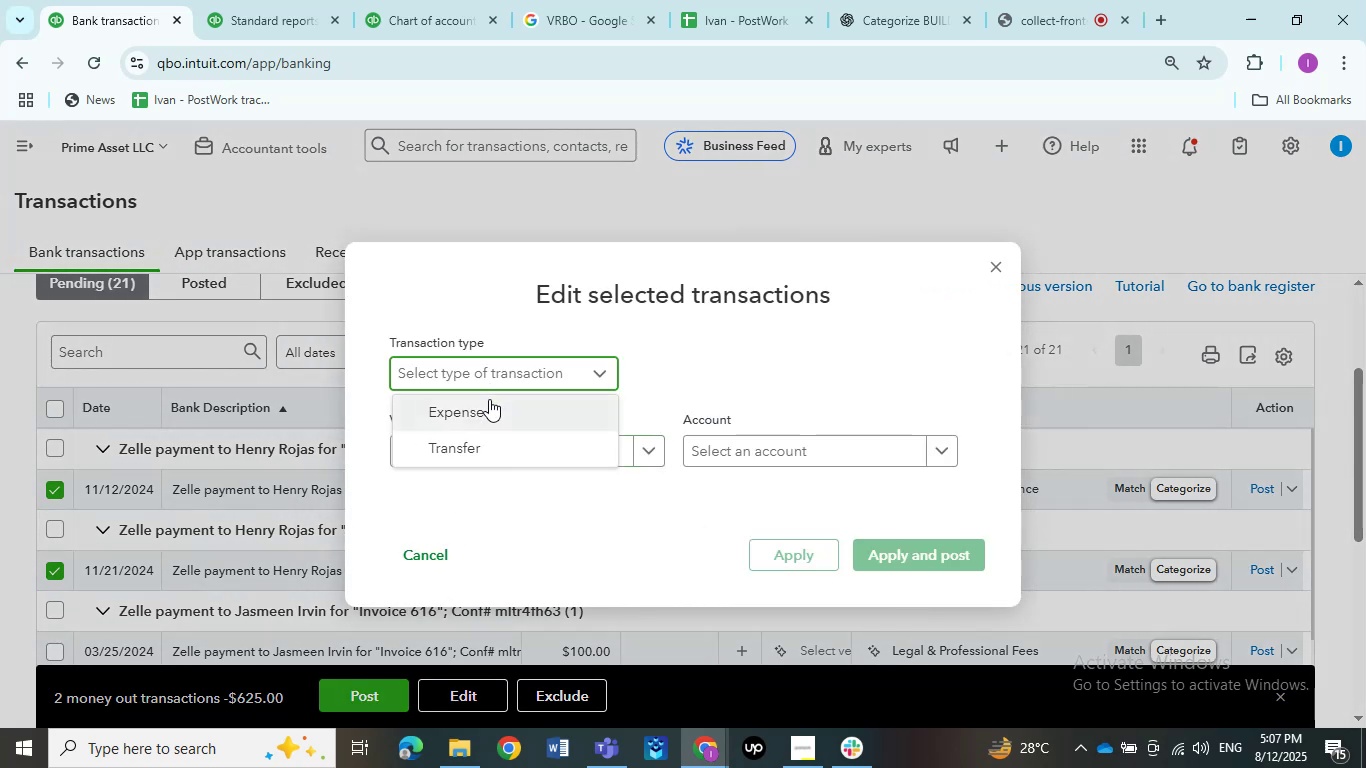 
left_click([489, 399])
 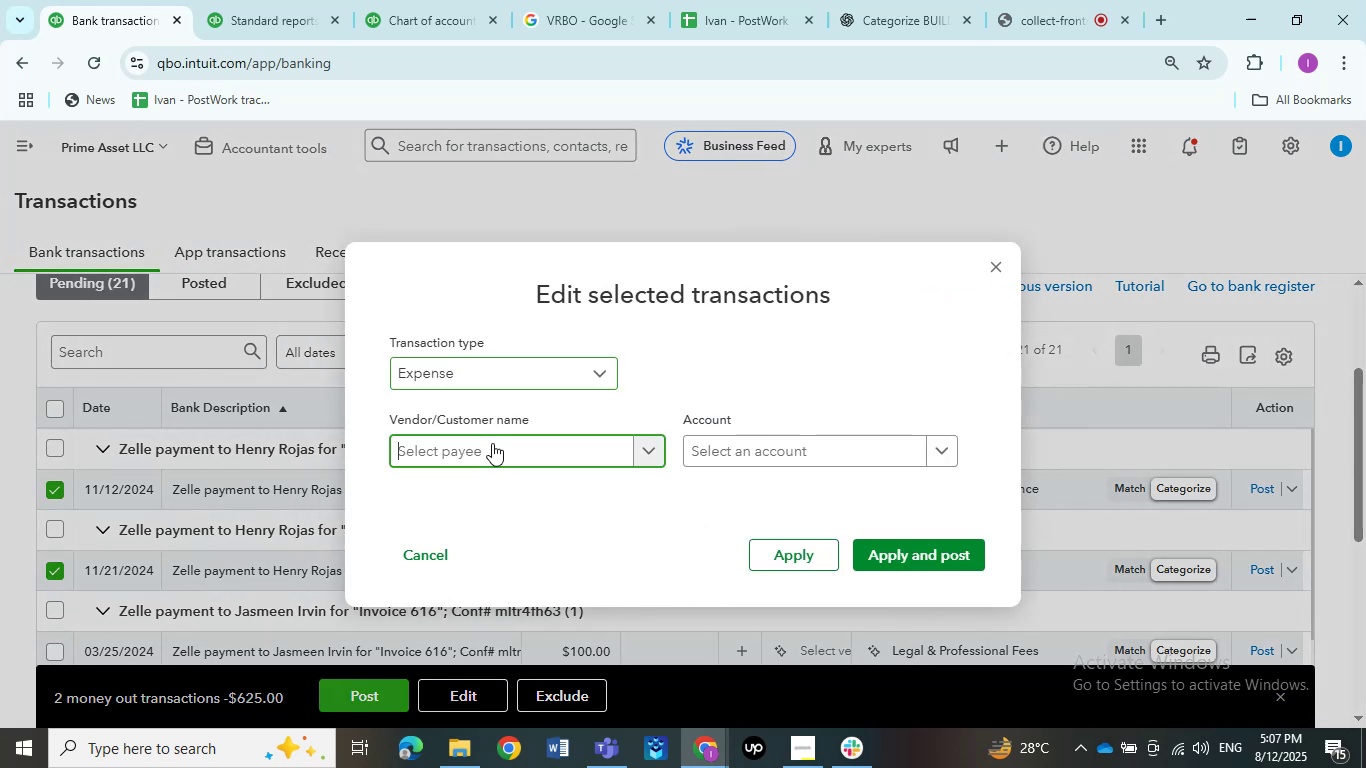 
left_click([492, 443])
 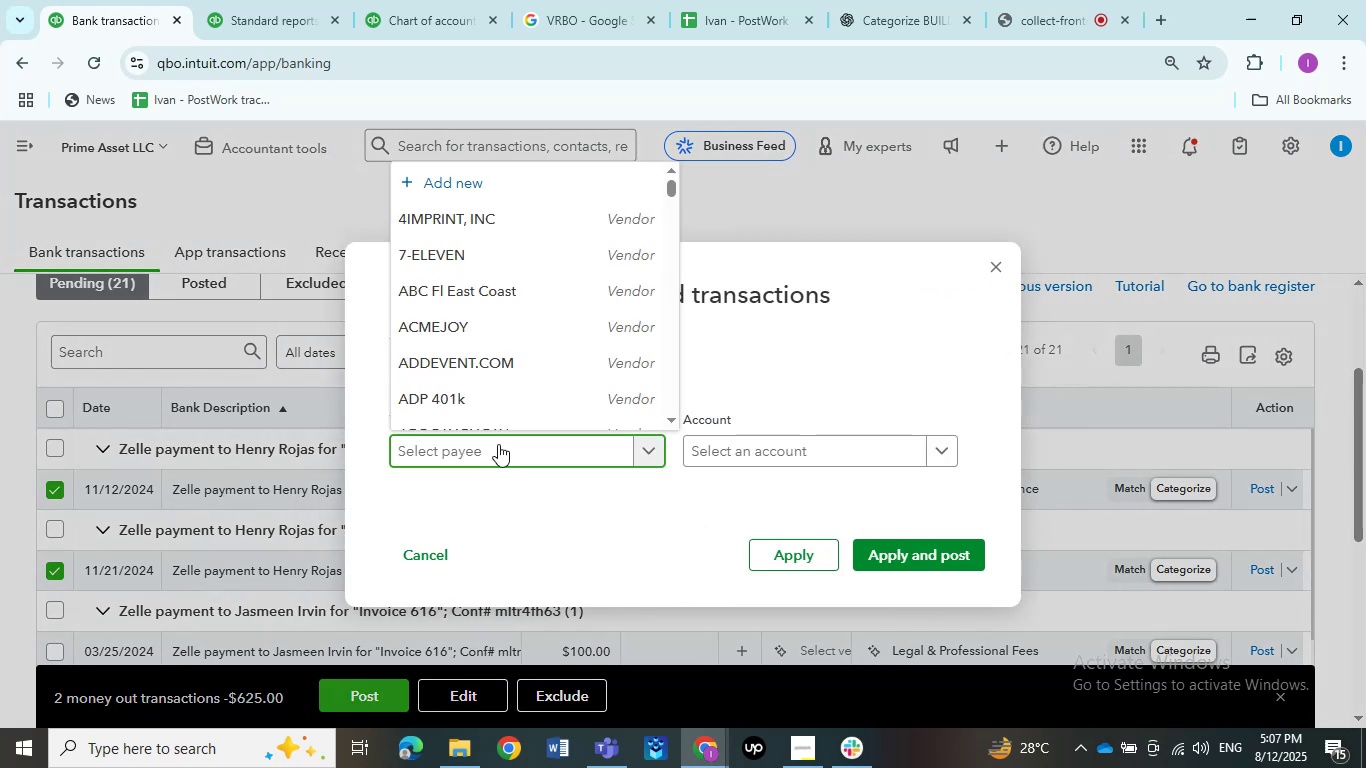 
type(hrn\\)
key(Backspace)
key(Backspace)
key(Backspace)
key(Backspace)
type(enry)
 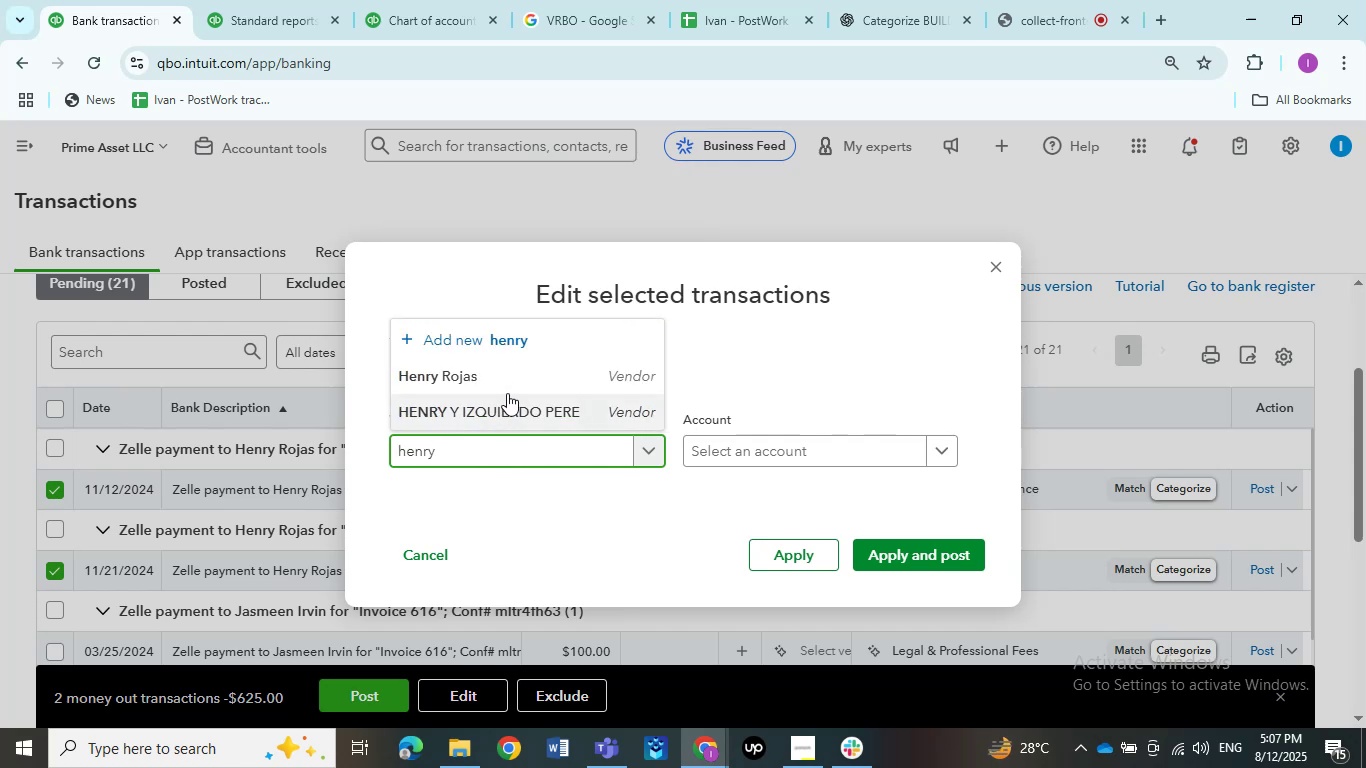 
left_click([507, 385])
 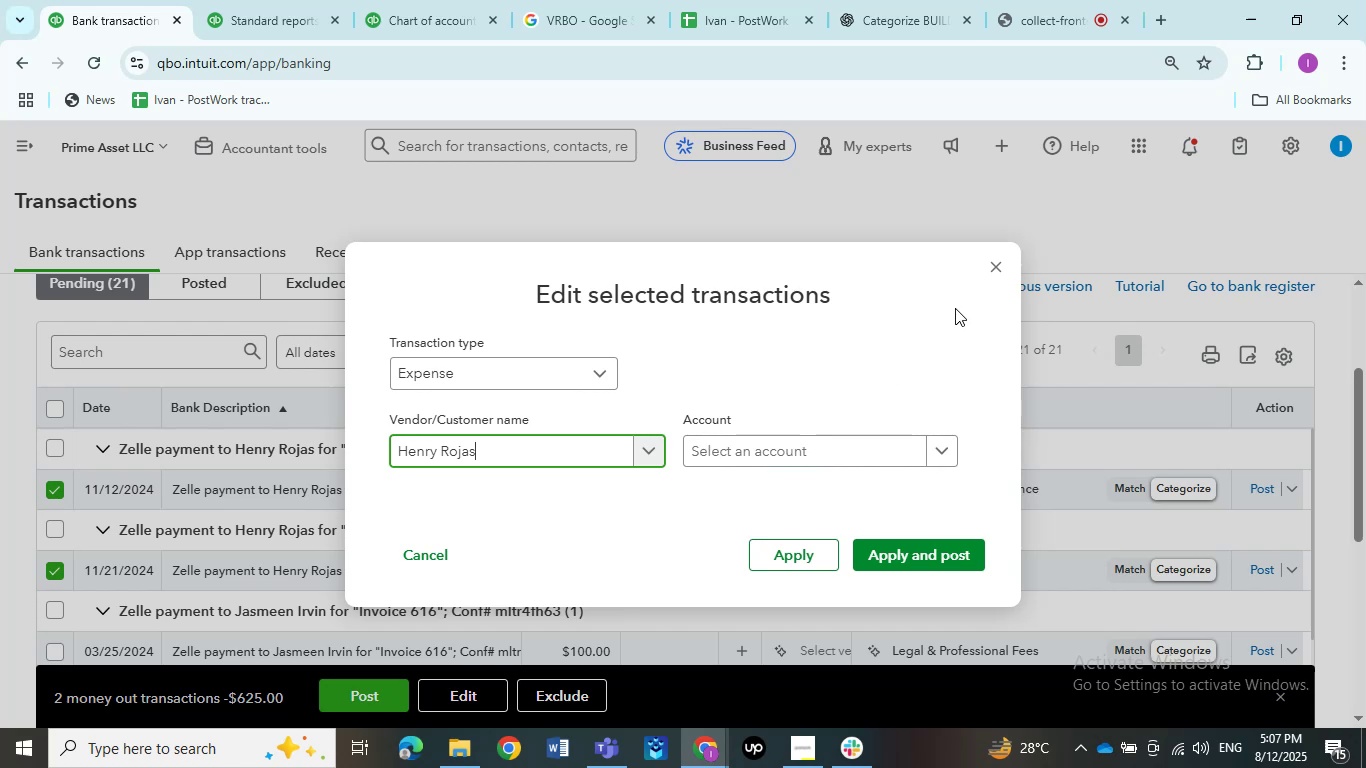 
double_click([993, 273])
 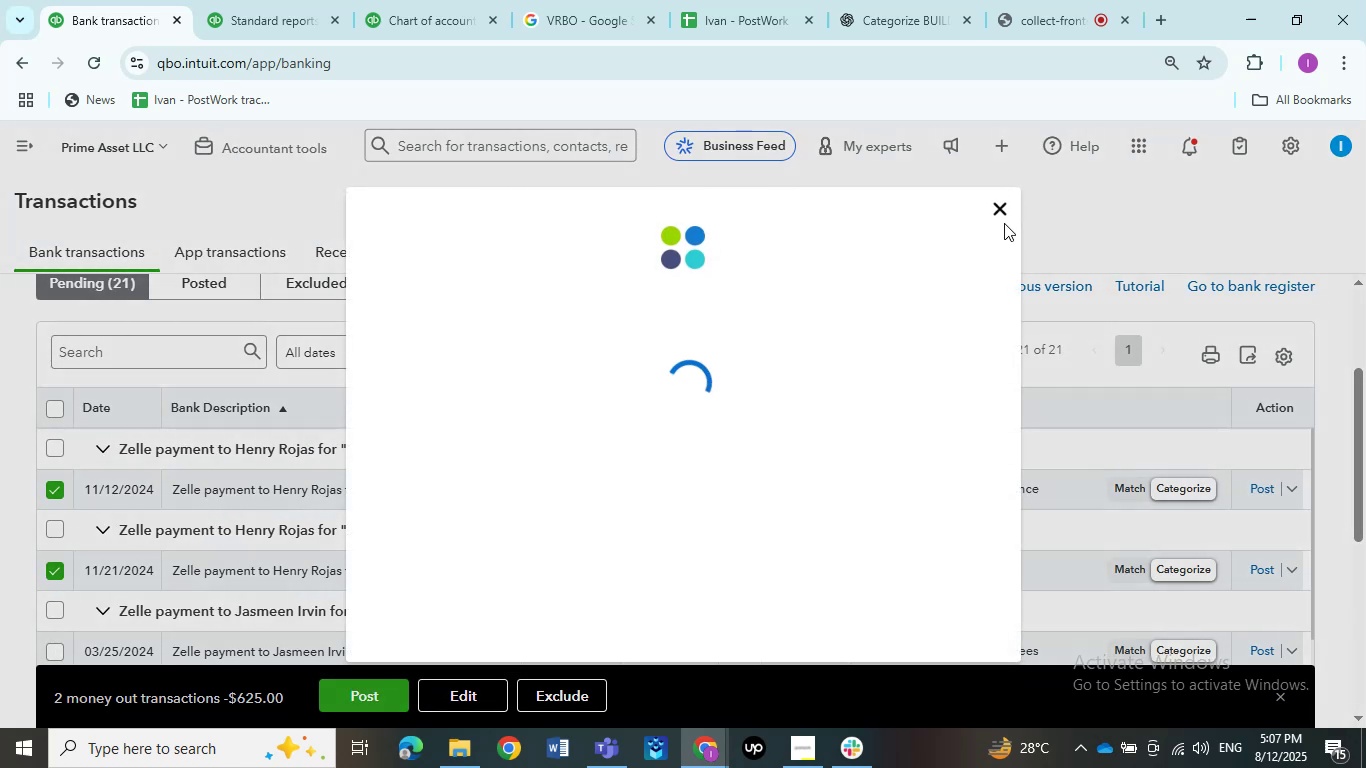 
wait(5.13)
 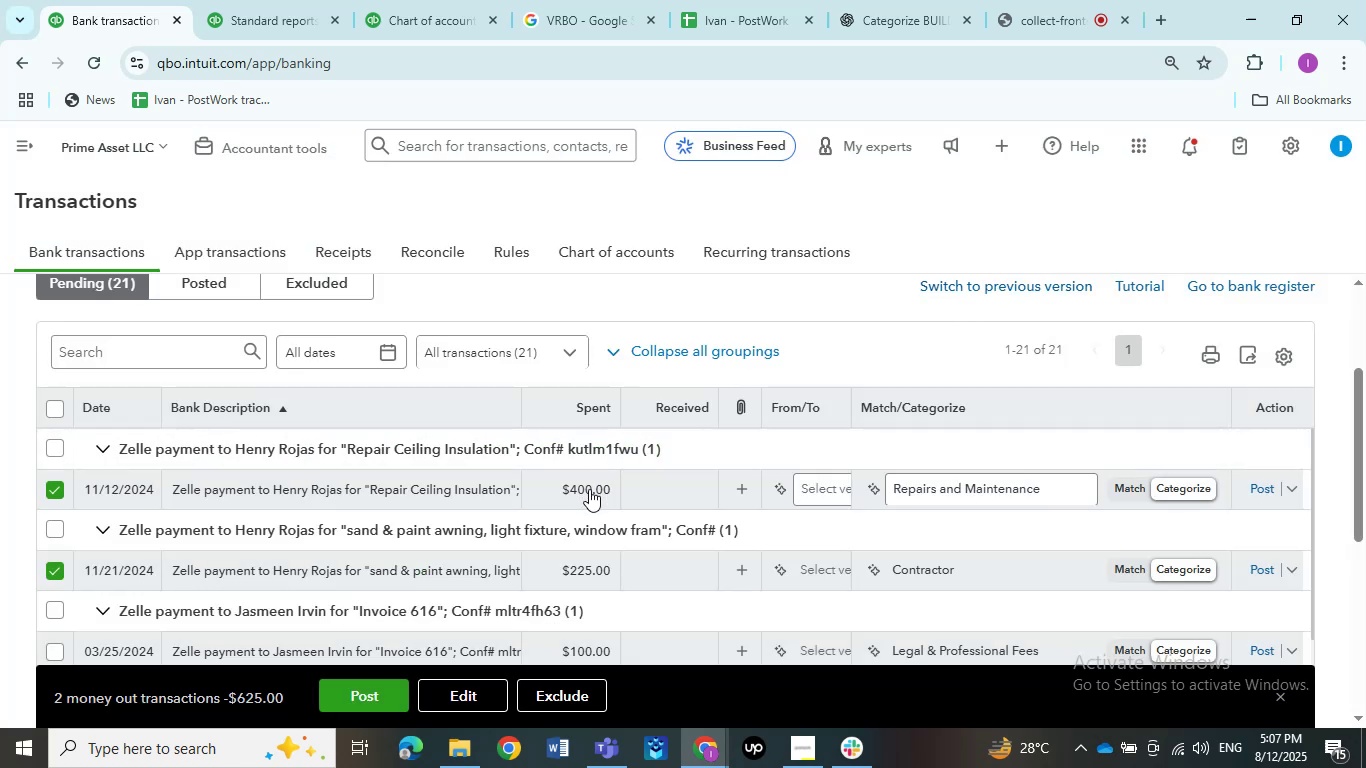 
left_click([1004, 211])
 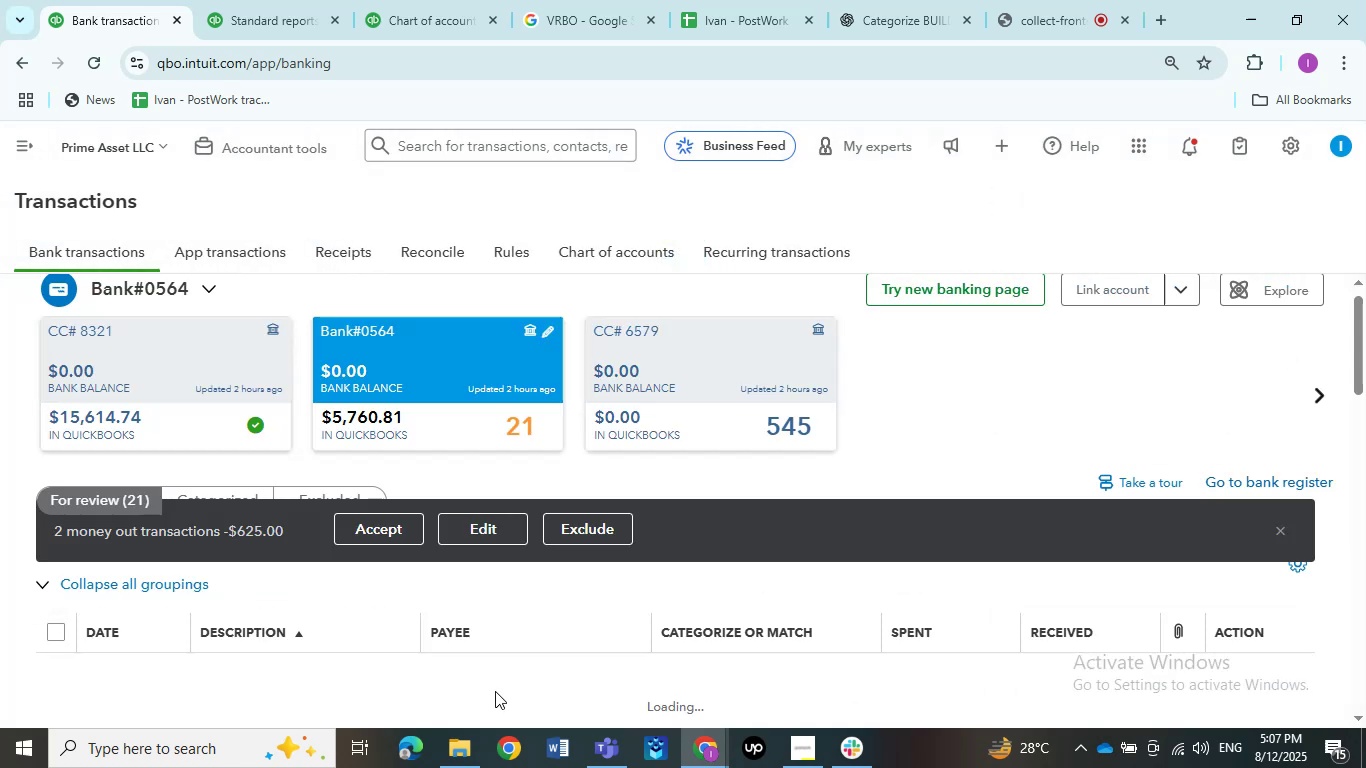 
left_click([495, 693])
 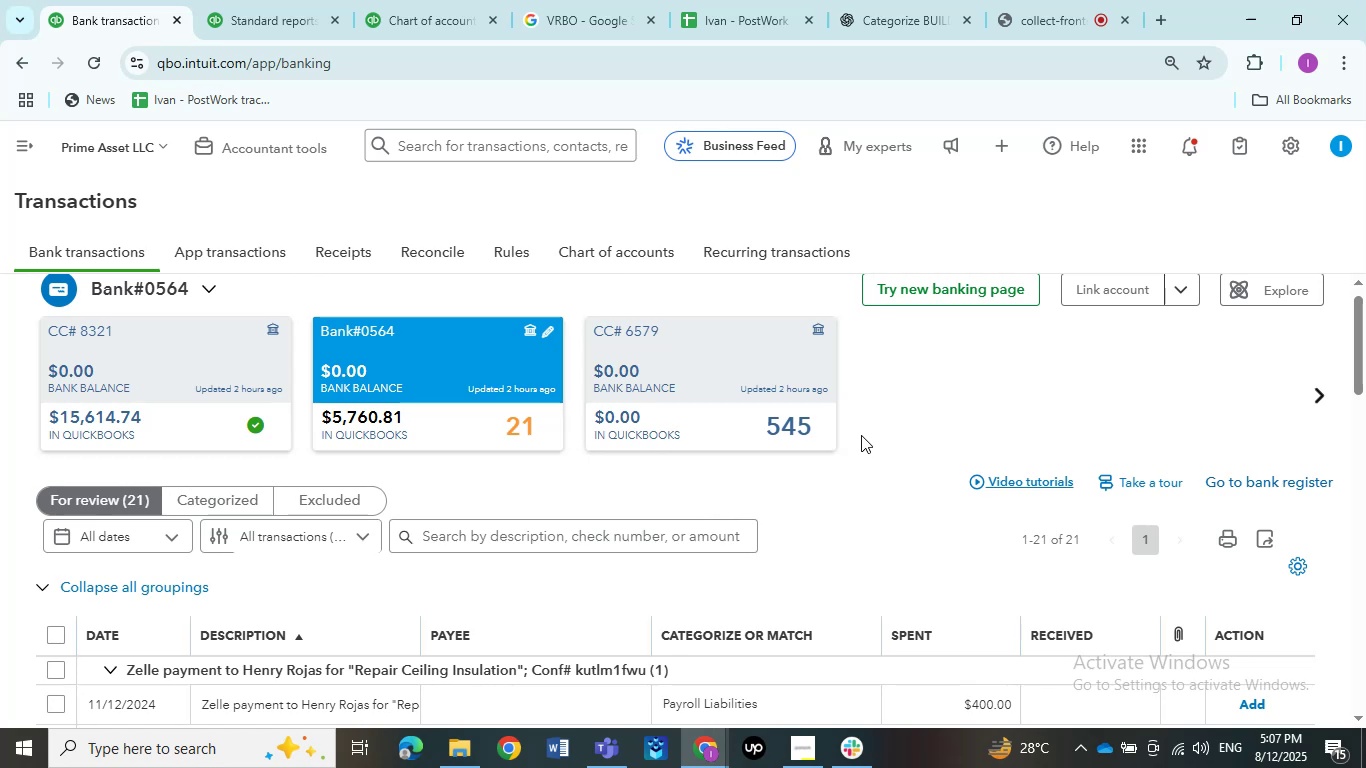 
scroll: coordinate [829, 453], scroll_direction: down, amount: 3.0
 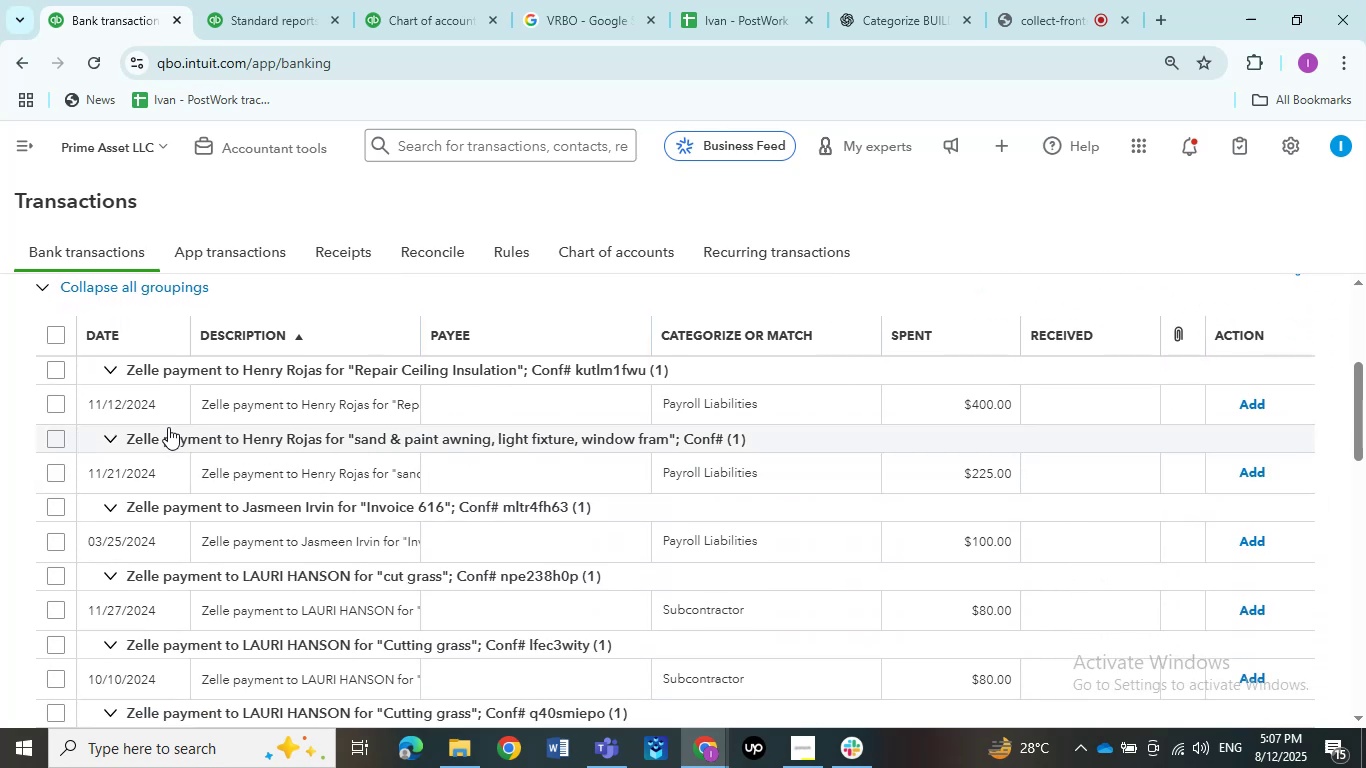 
left_click([61, 407])
 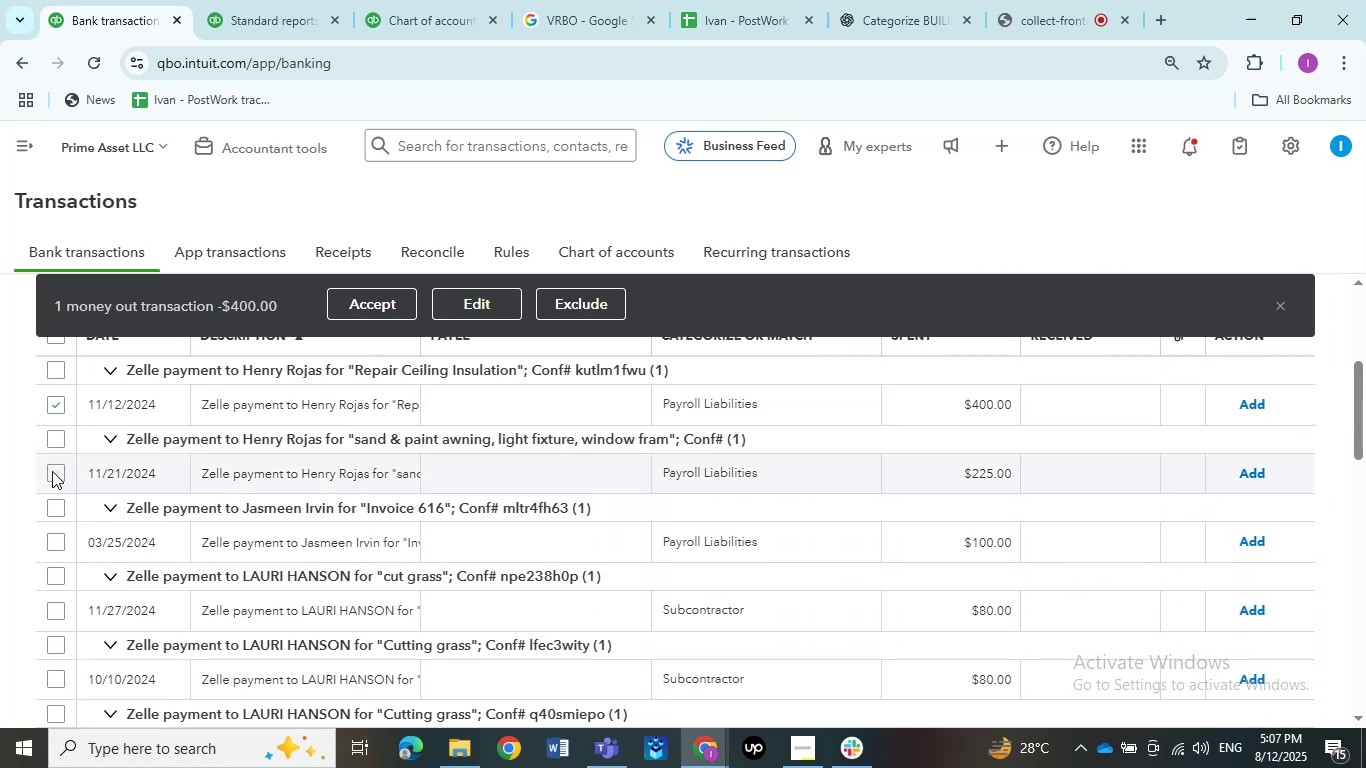 
left_click([52, 471])
 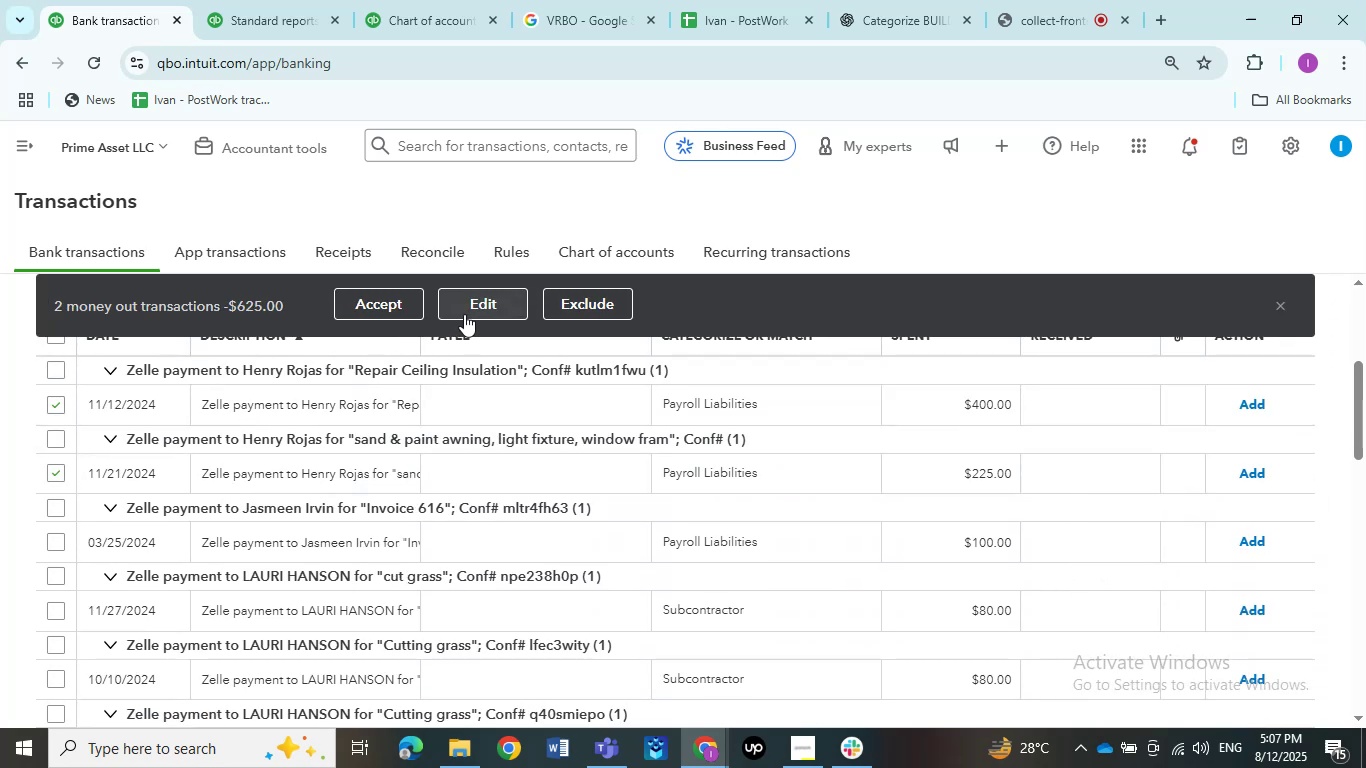 
double_click([468, 313])
 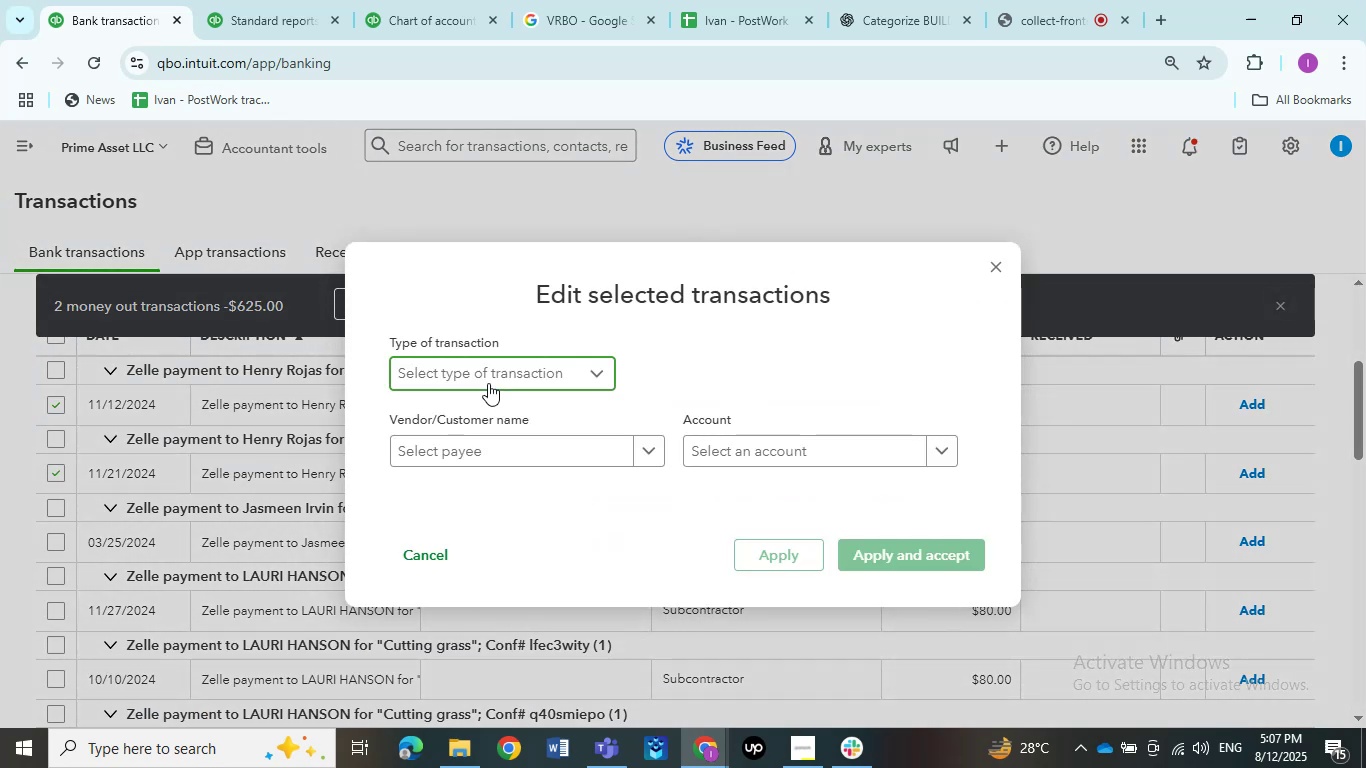 
left_click([488, 383])
 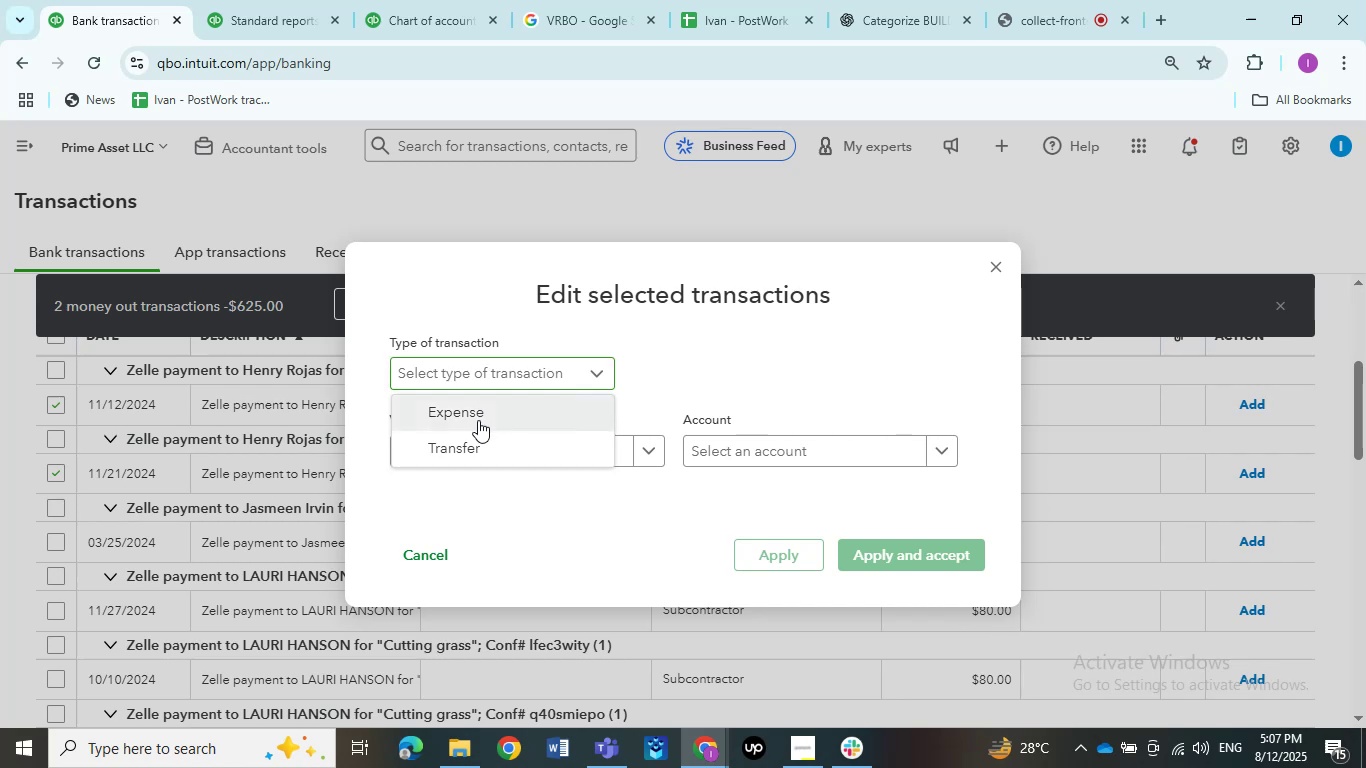 
left_click([478, 420])
 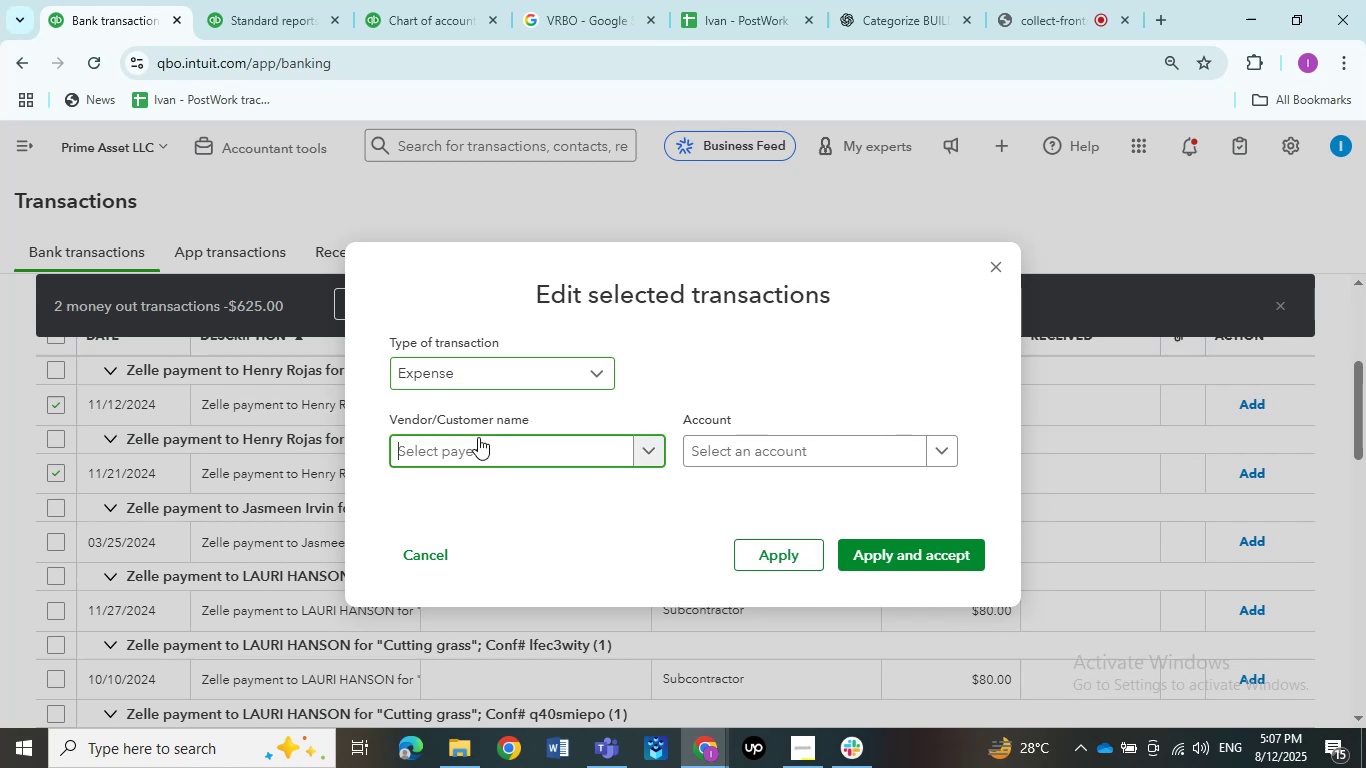 
left_click([478, 437])
 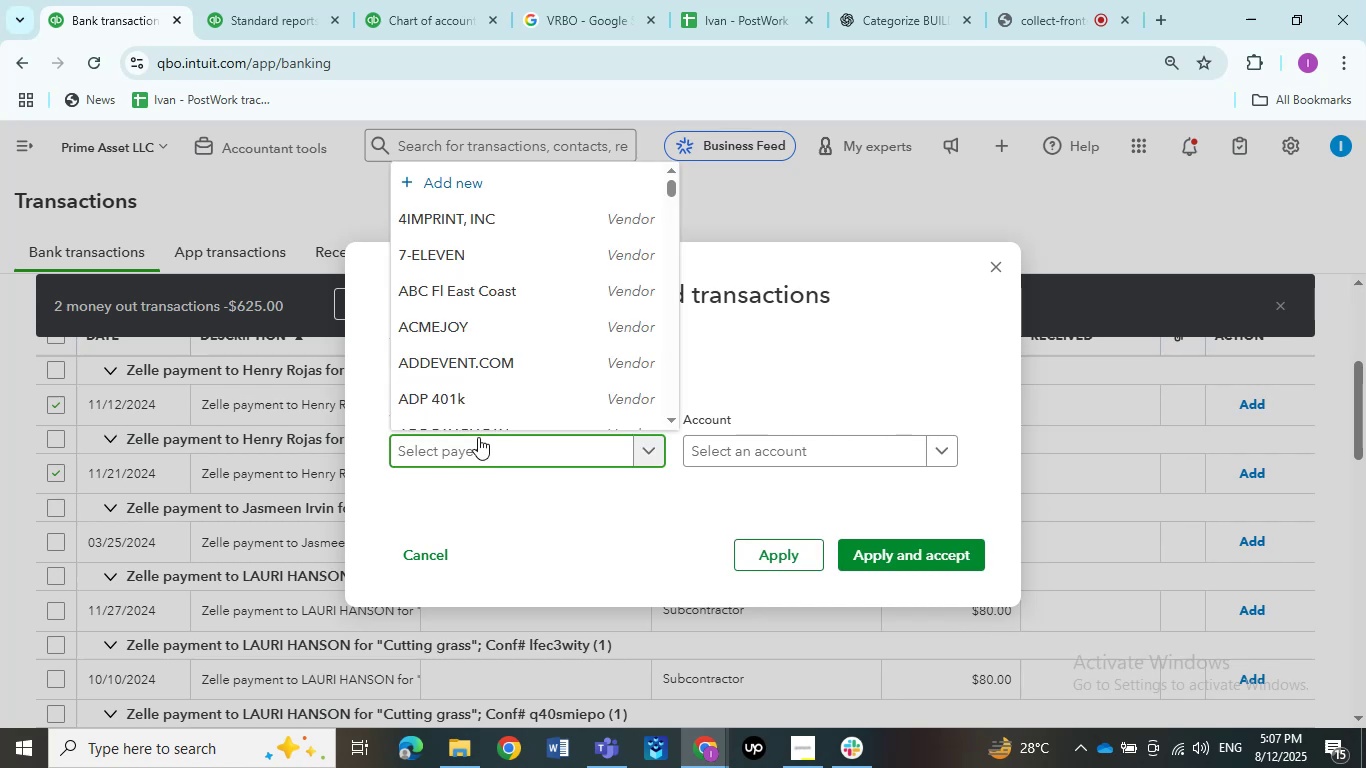 
type(R\henry)
 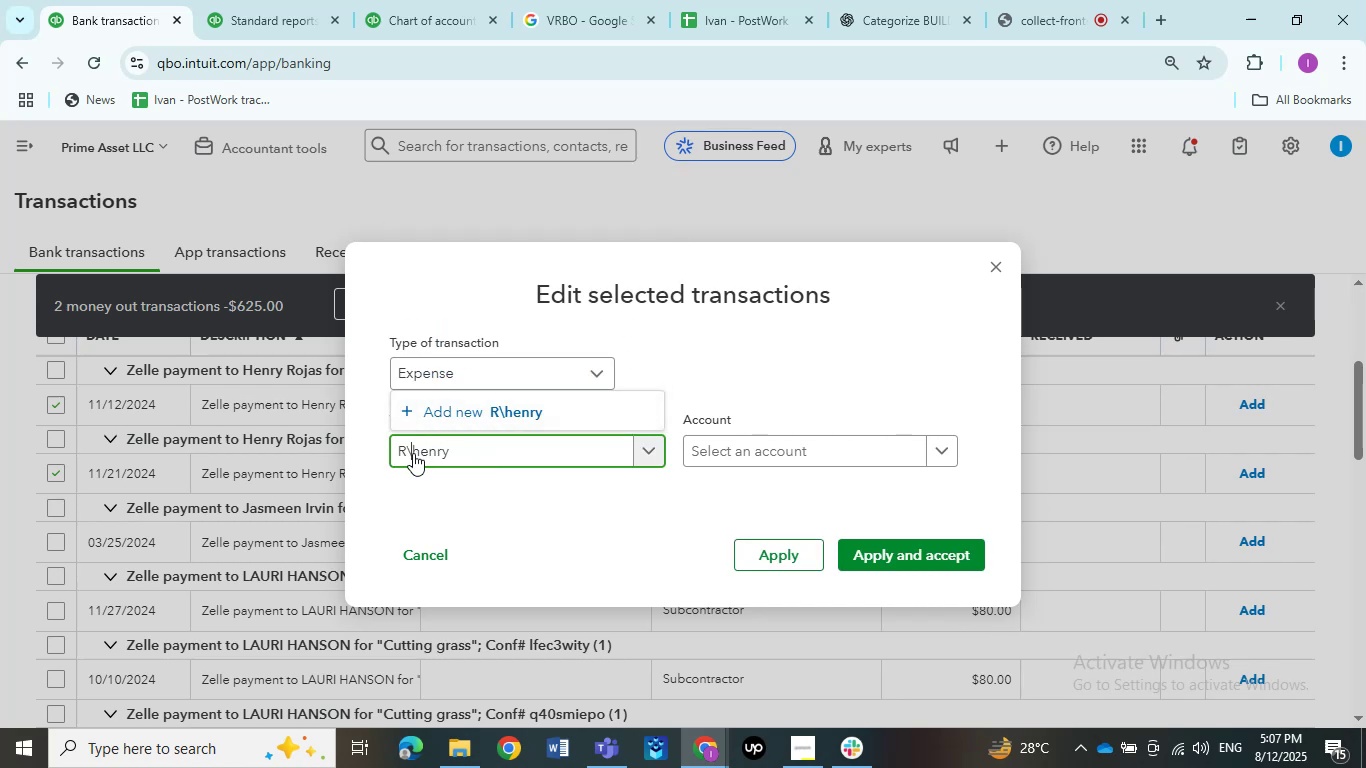 
left_click([412, 455])
 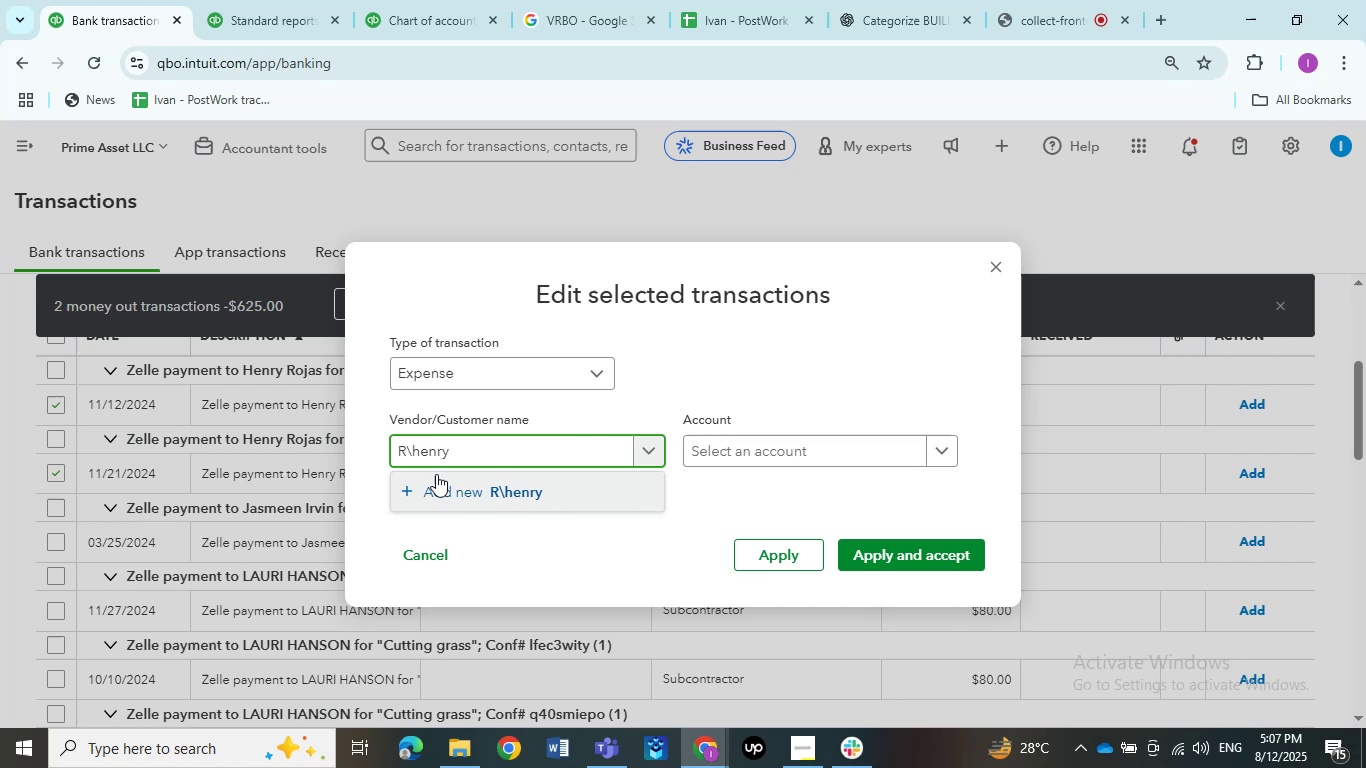 
key(Backspace)
 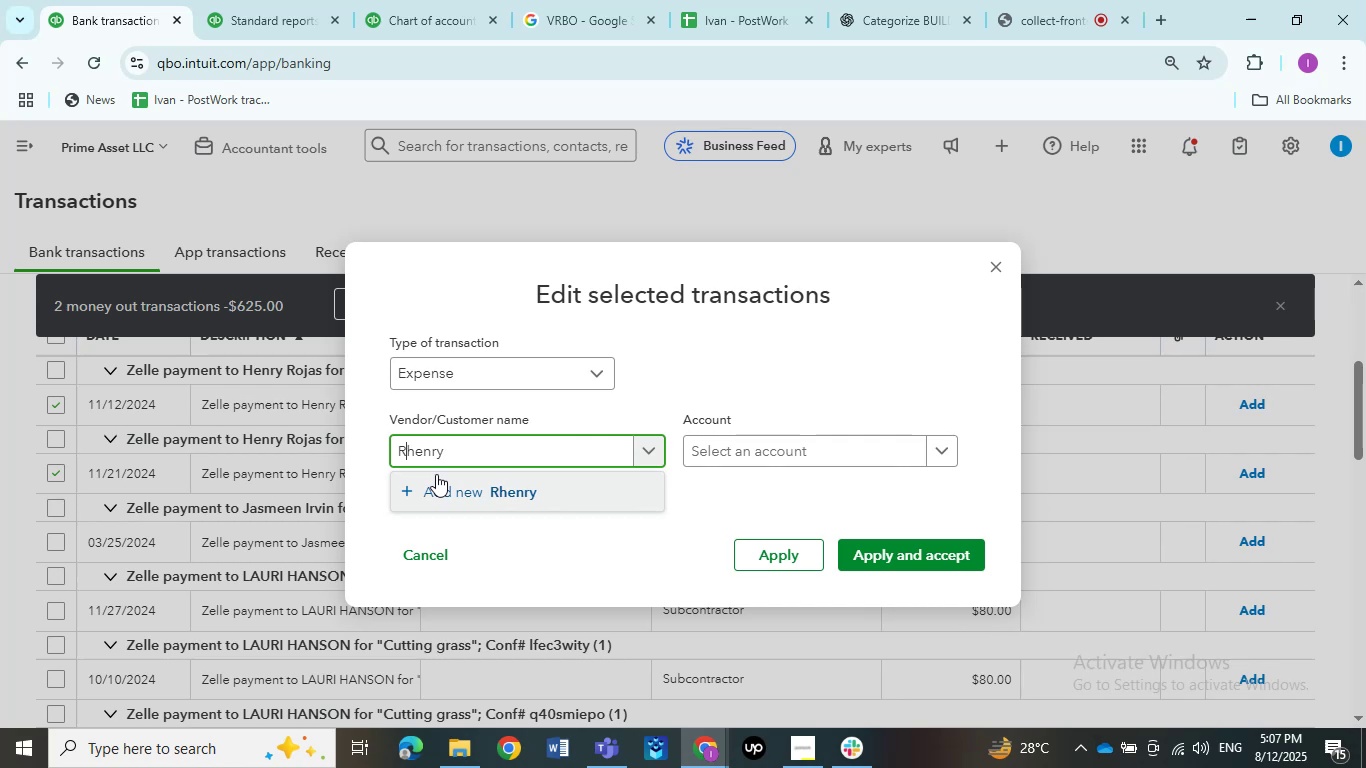 
key(Backspace)
 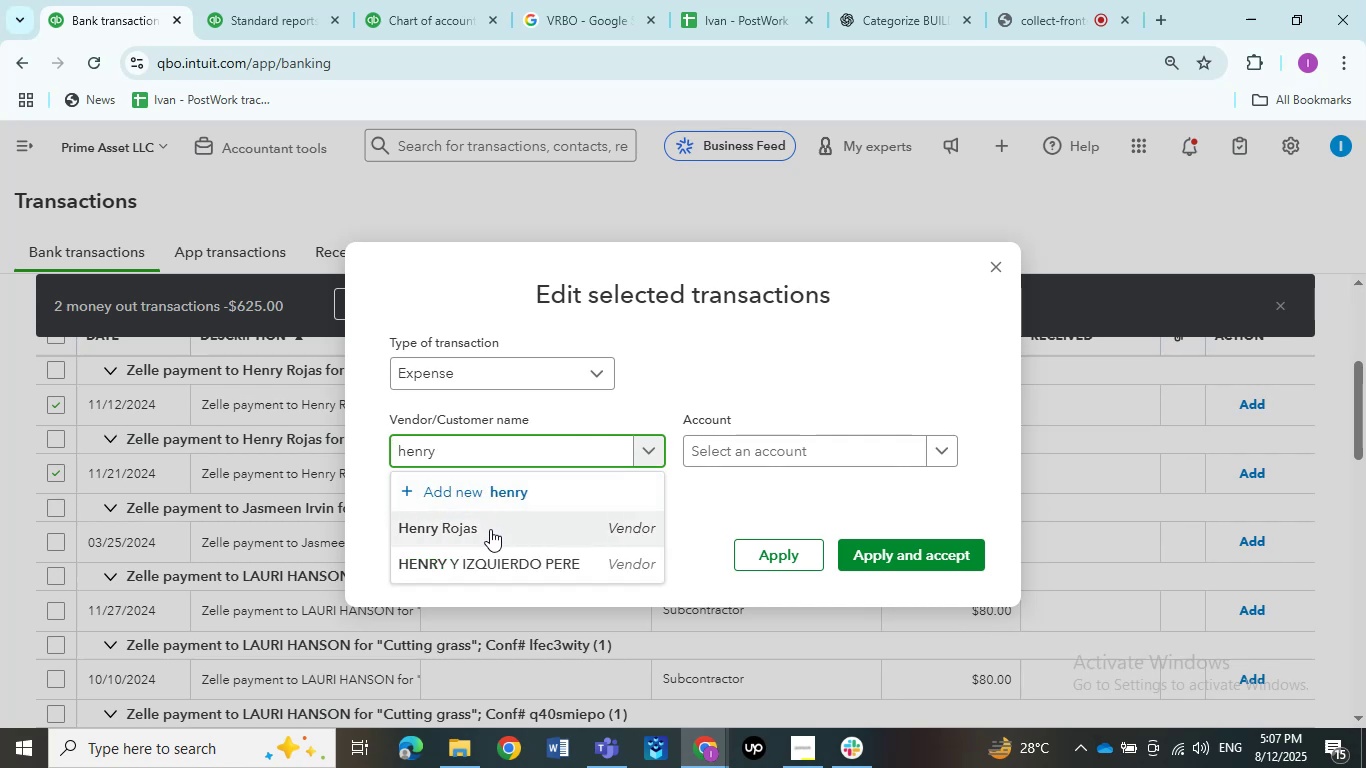 
left_click([490, 529])
 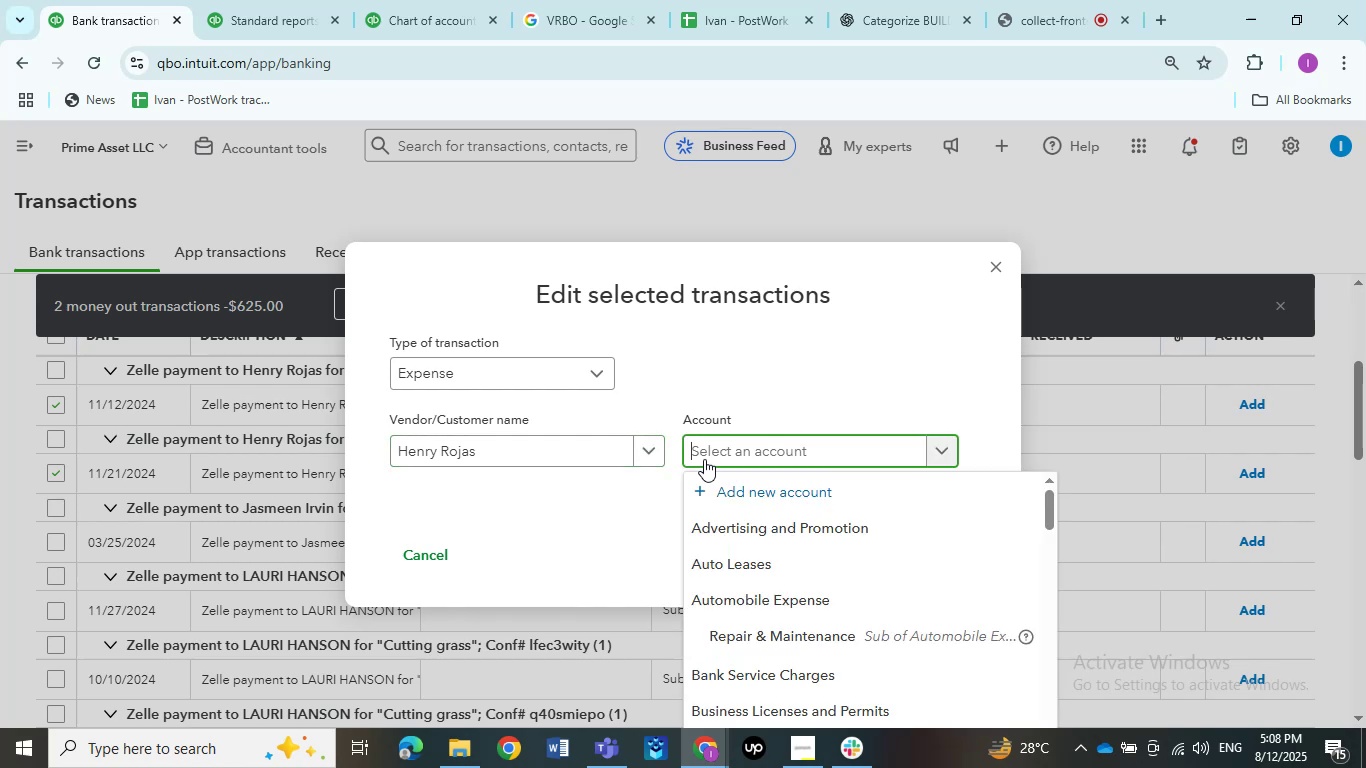 
wait(8.26)
 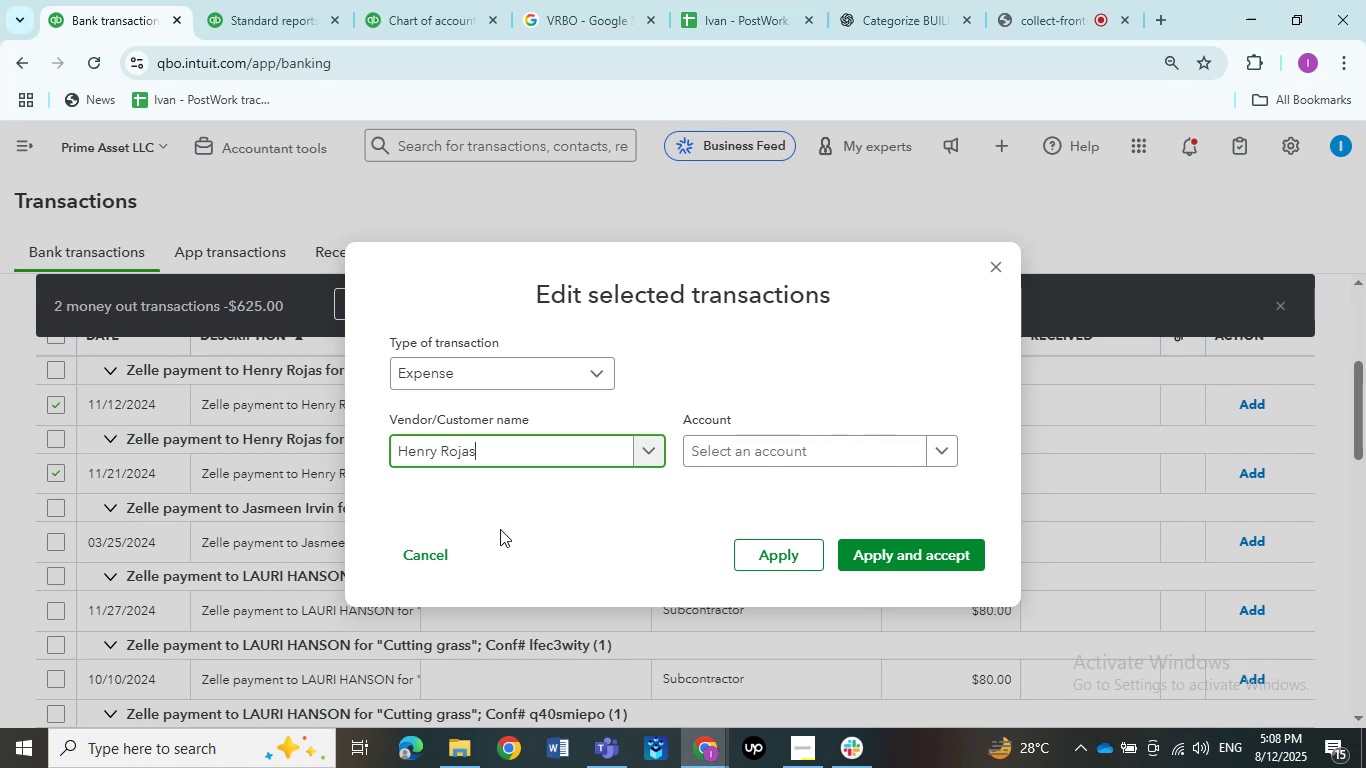 
type(Repai)
 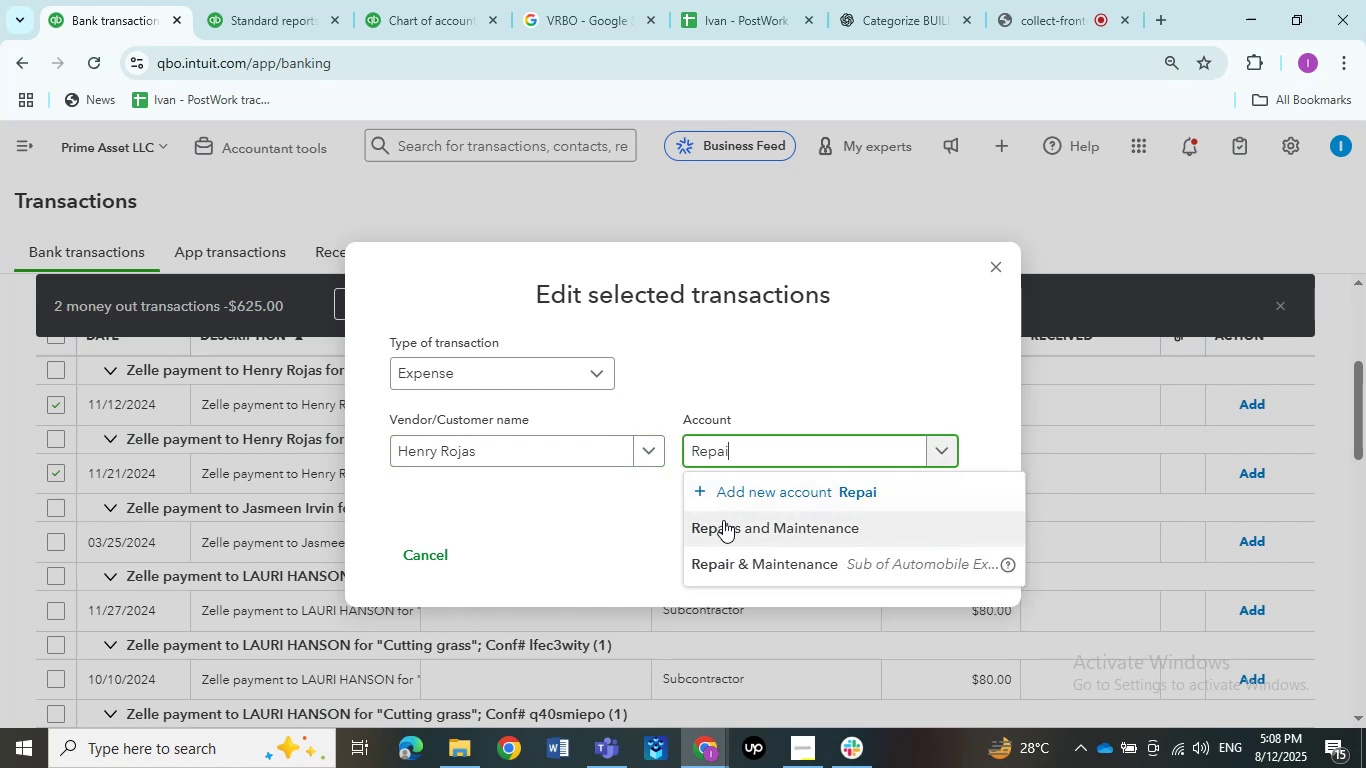 
left_click([723, 520])
 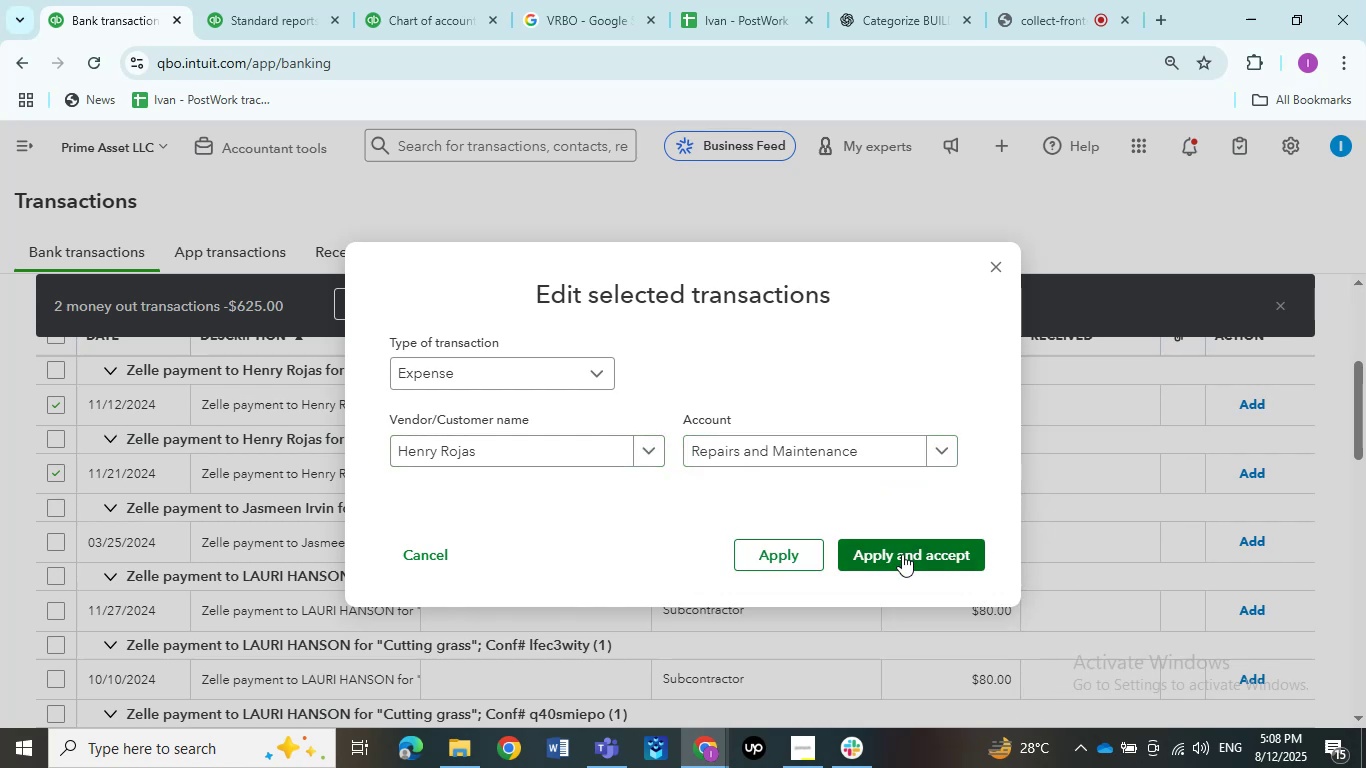 
left_click([902, 554])
 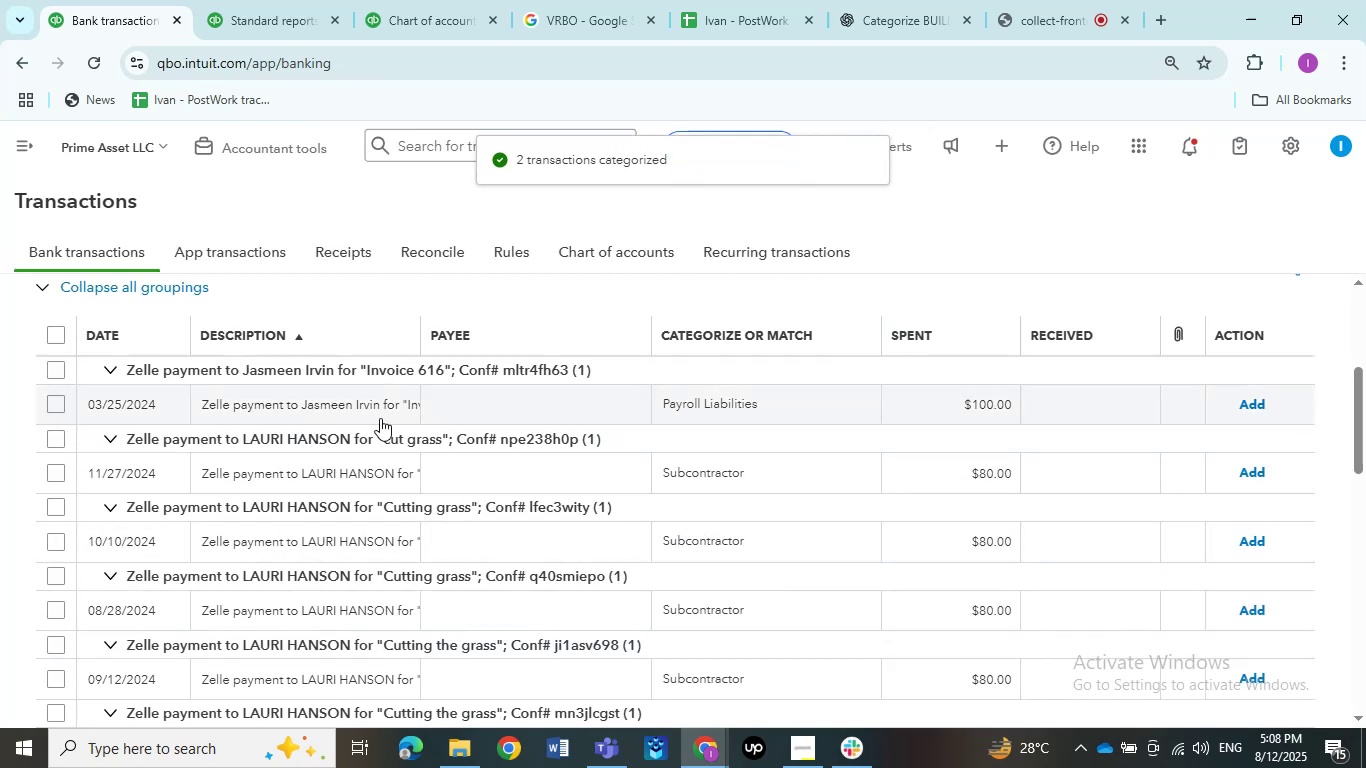 
scroll: coordinate [385, 421], scroll_direction: up, amount: 1.0
 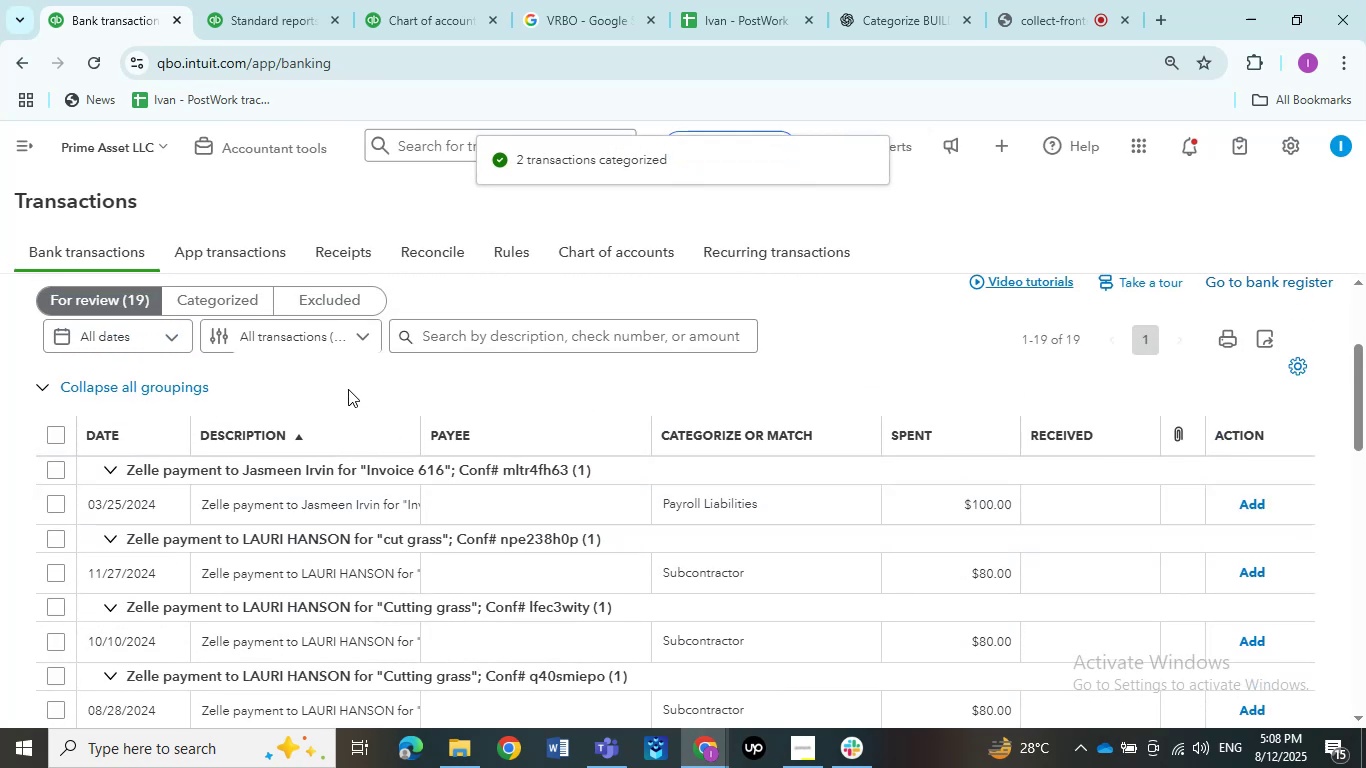 
scroll: coordinate [348, 389], scroll_direction: down, amount: 1.0
 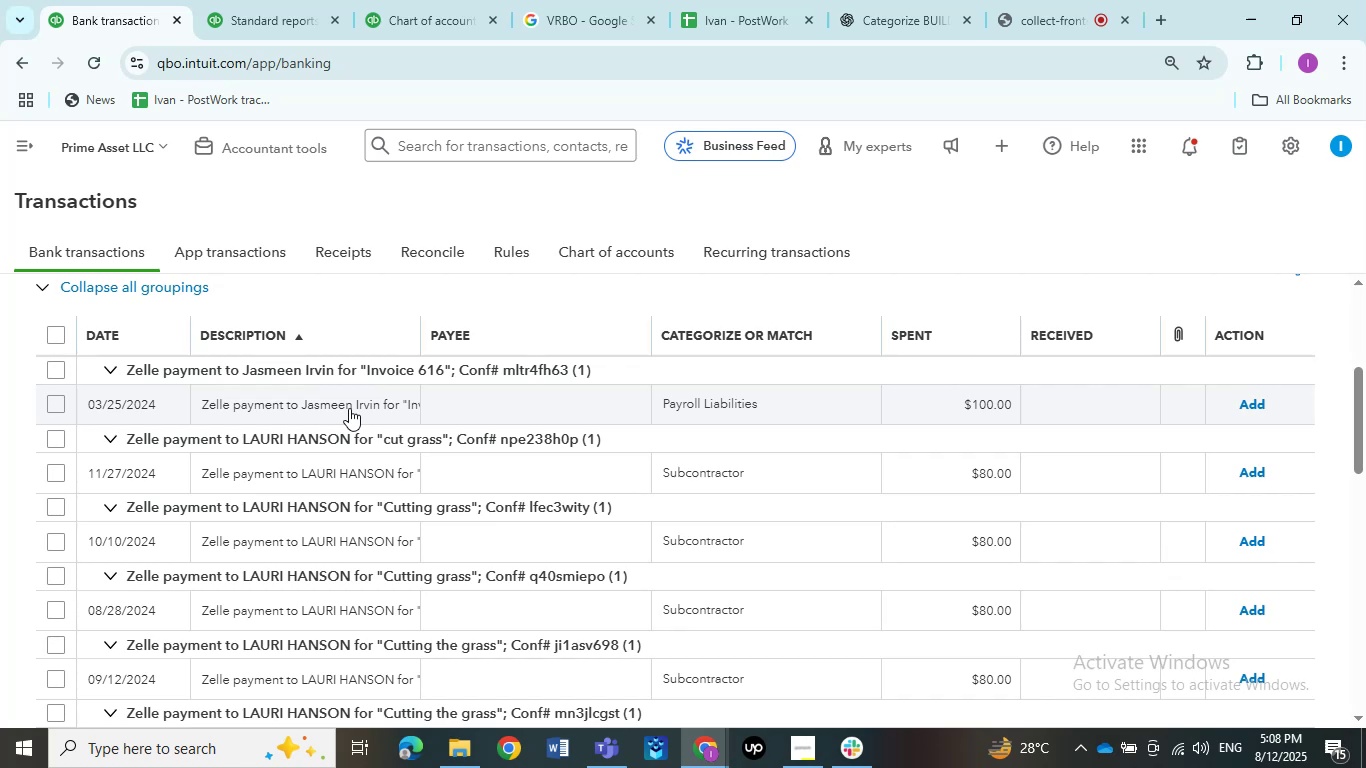 
wait(17.29)
 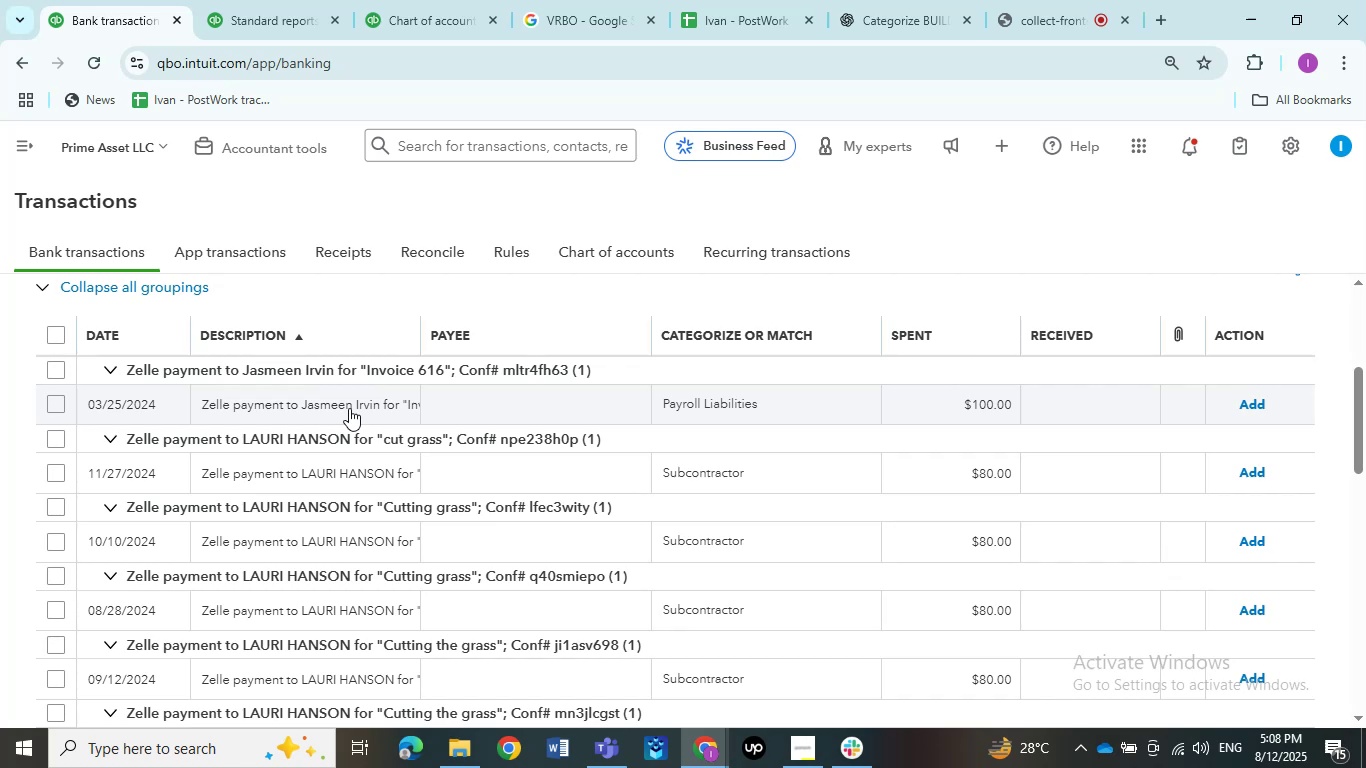 
left_click([361, 412])
 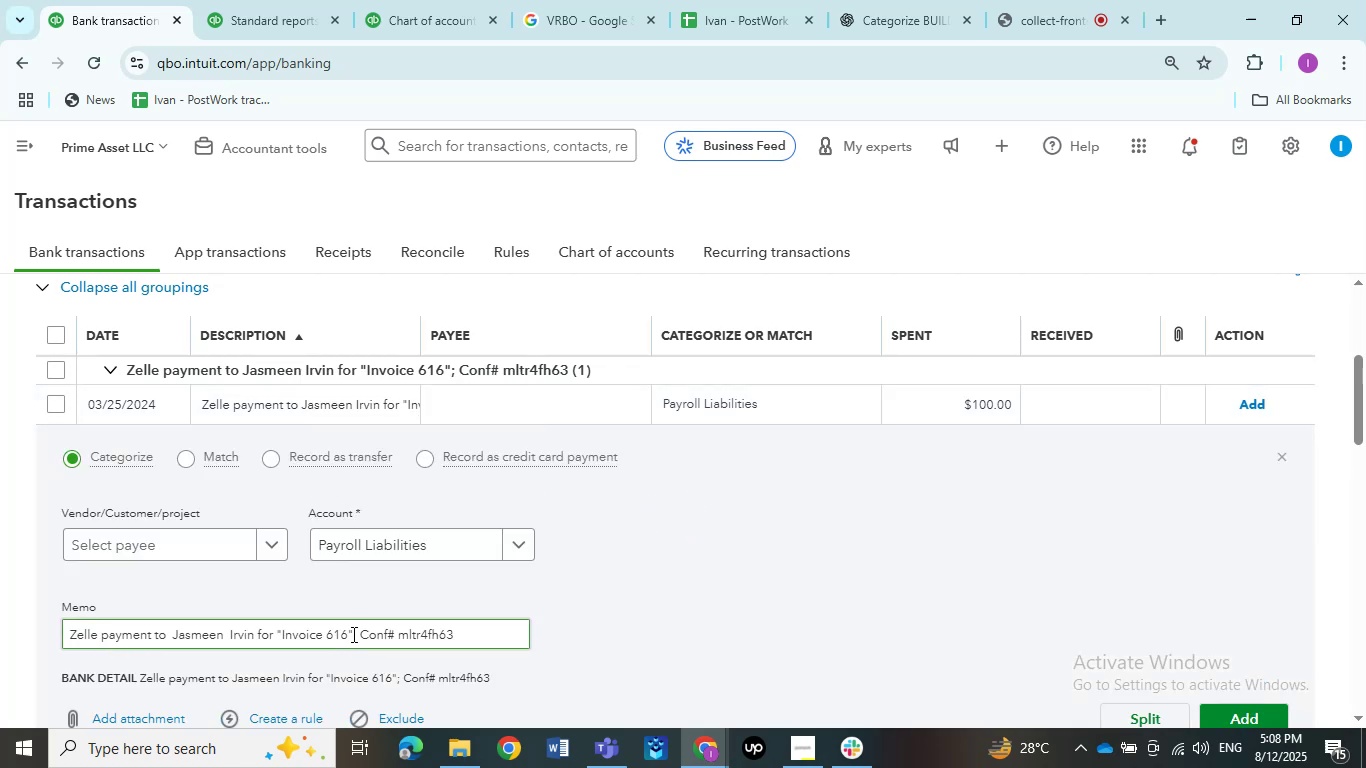 
left_click_drag(start_coordinate=[346, 634], to_coordinate=[283, 638])
 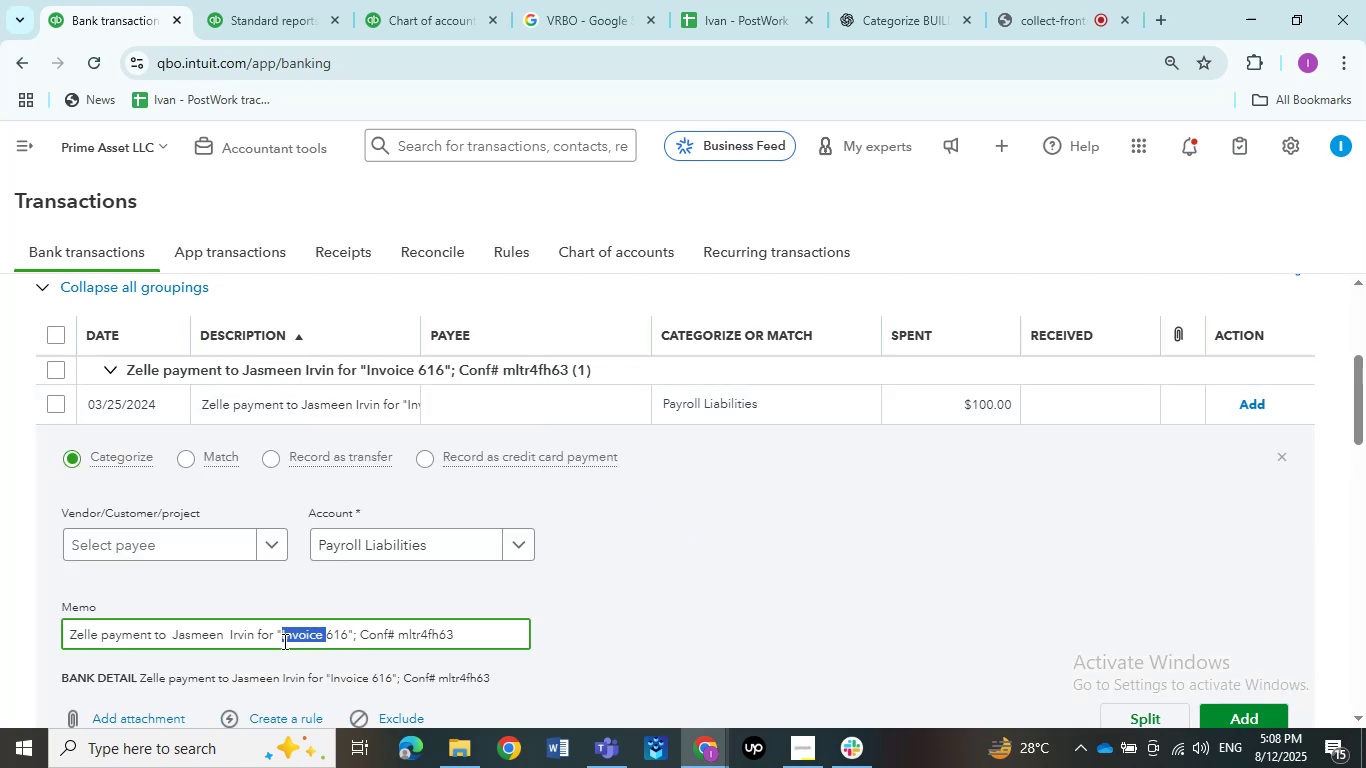 
triple_click([283, 641])
 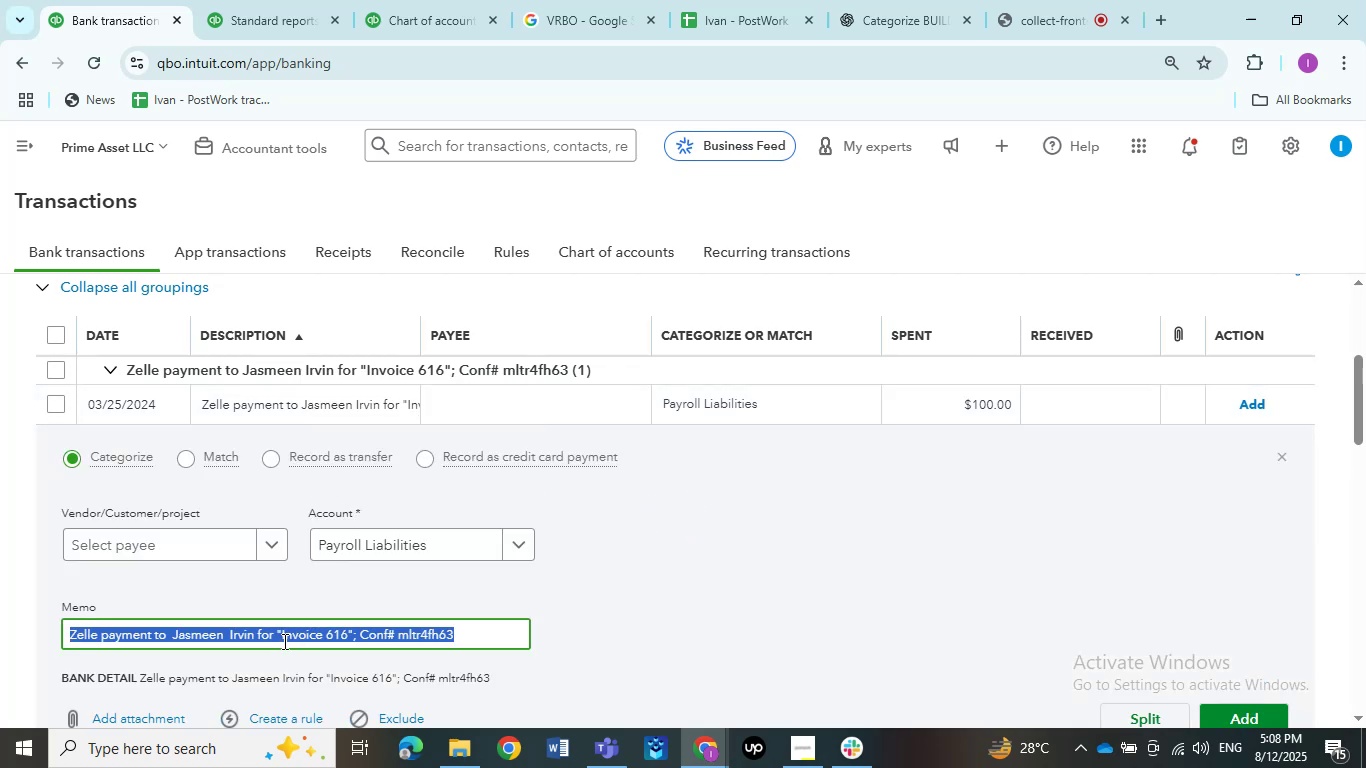 
triple_click([283, 641])
 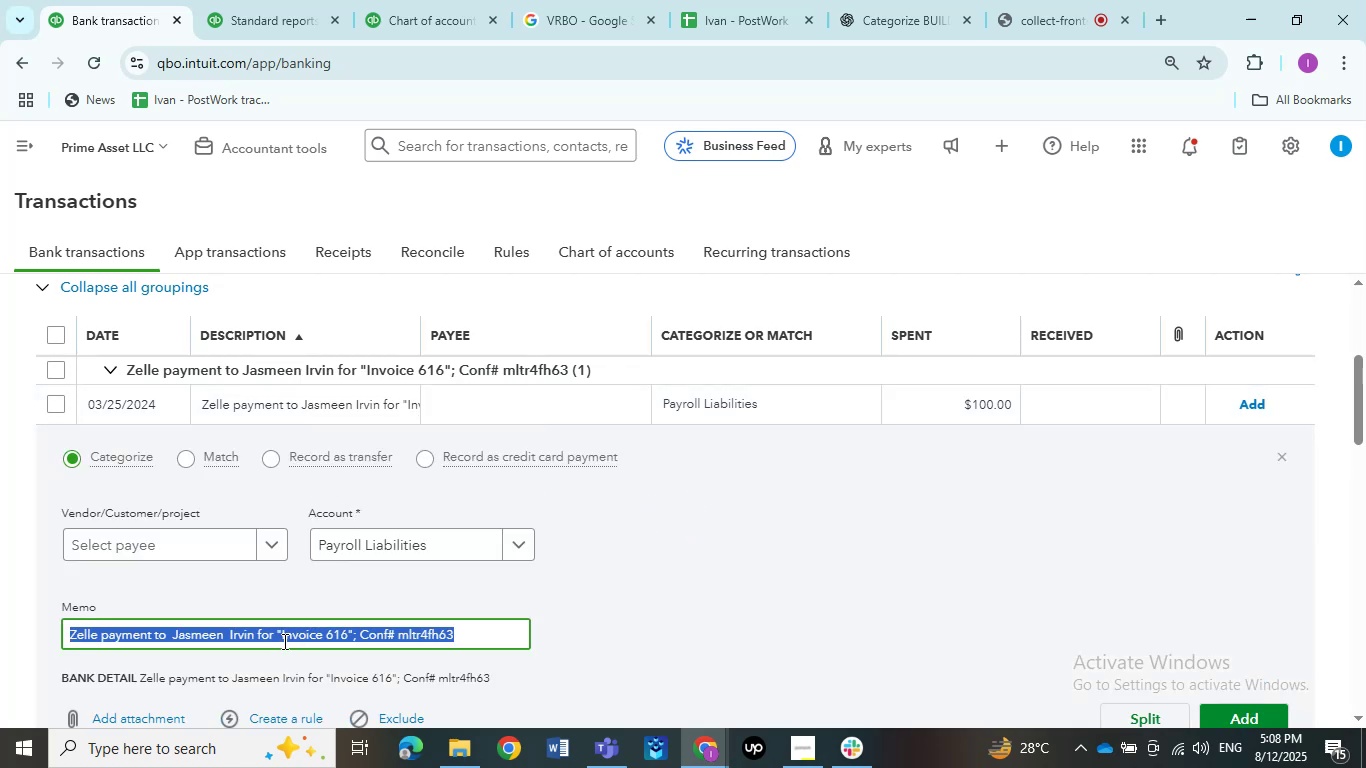 
triple_click([283, 641])
 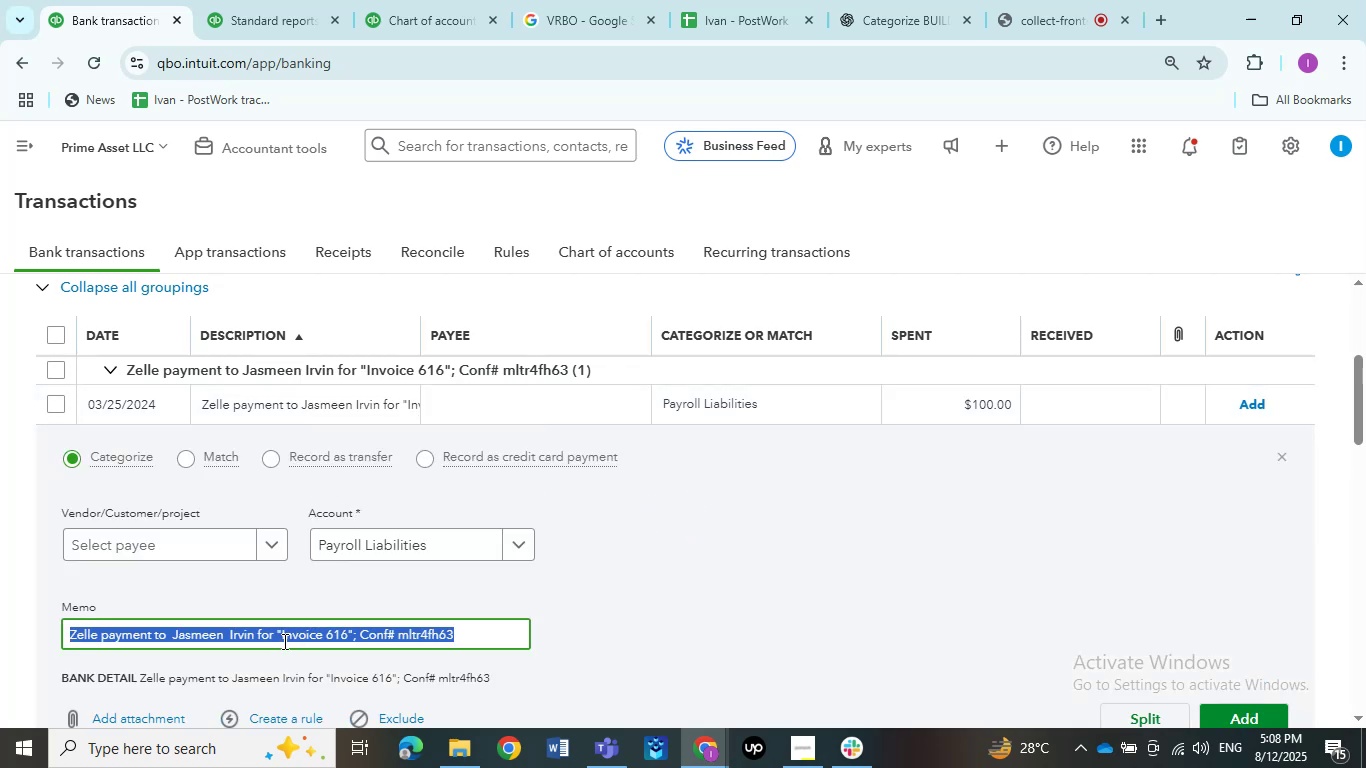 
triple_click([283, 641])
 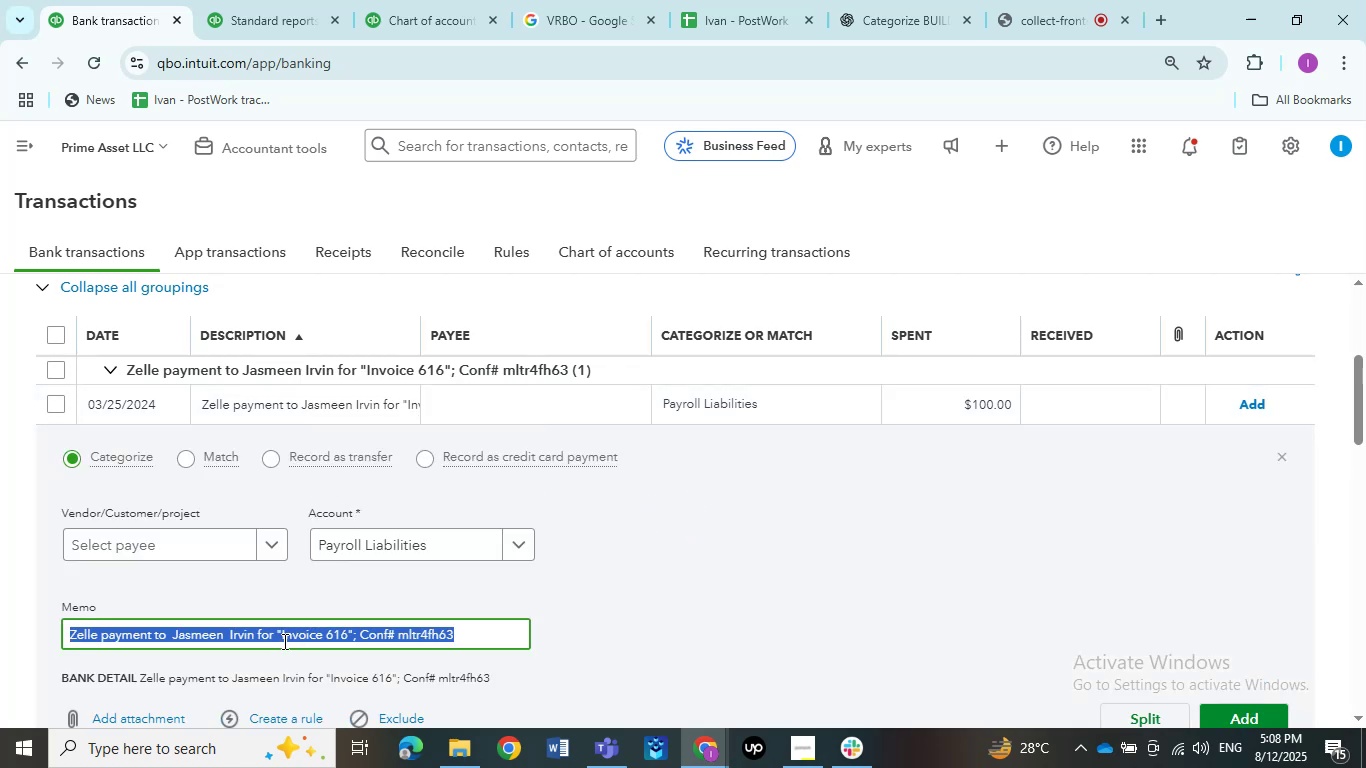 
triple_click([283, 641])
 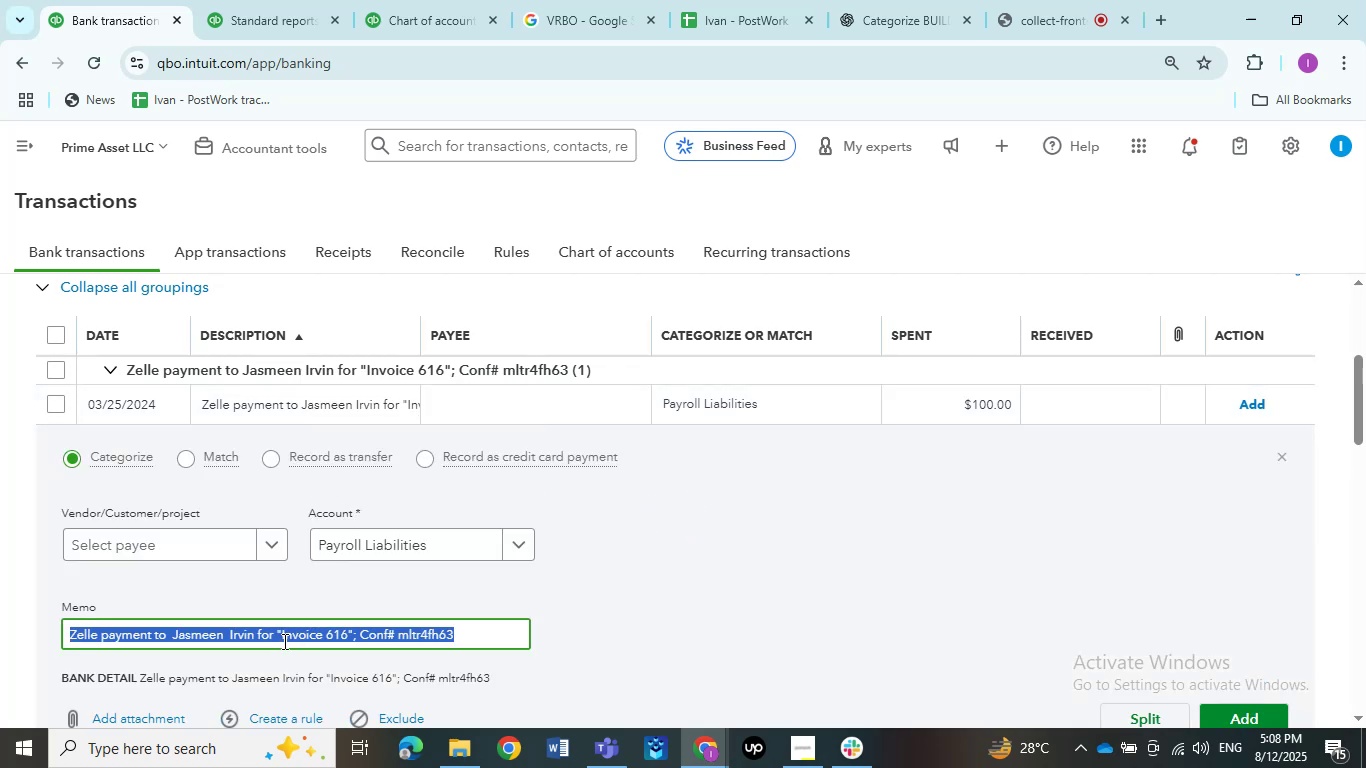 
triple_click([283, 641])
 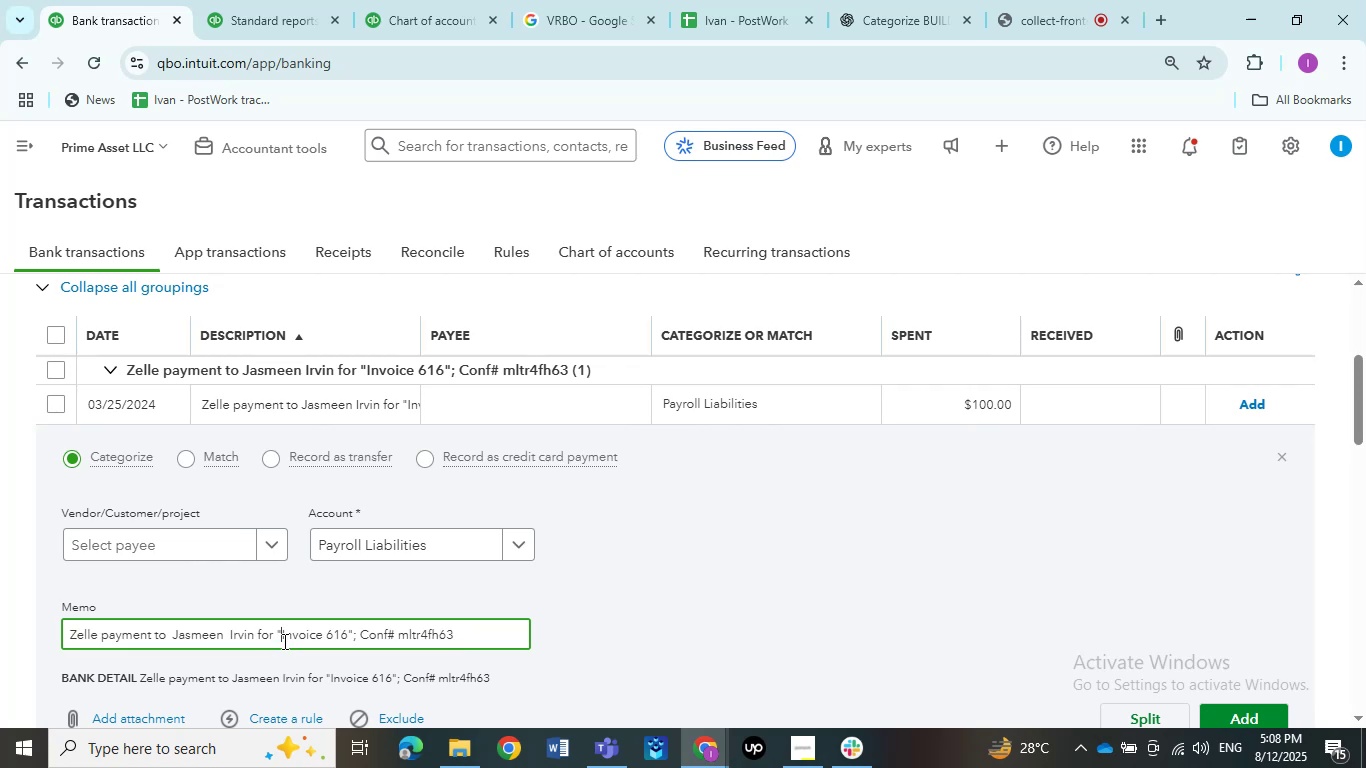 
left_click([283, 641])
 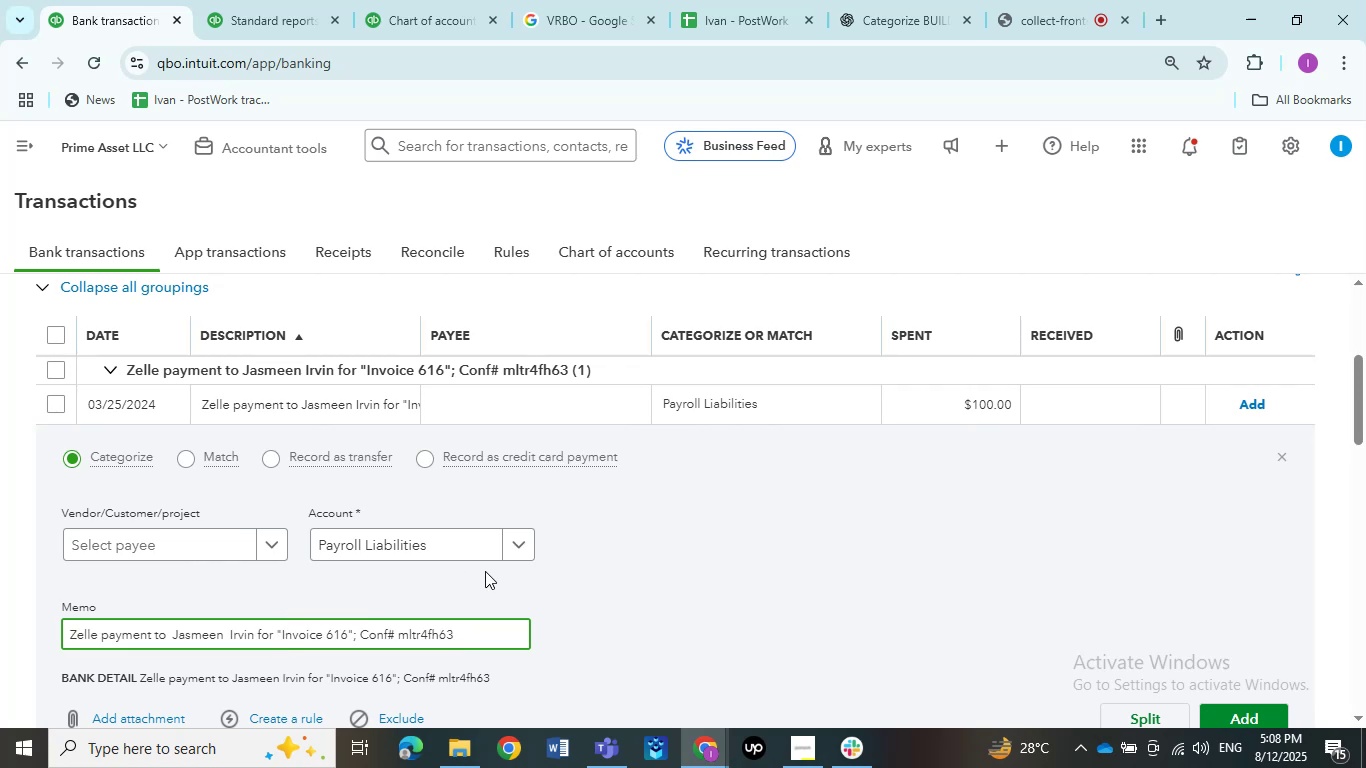 
wait(12.87)
 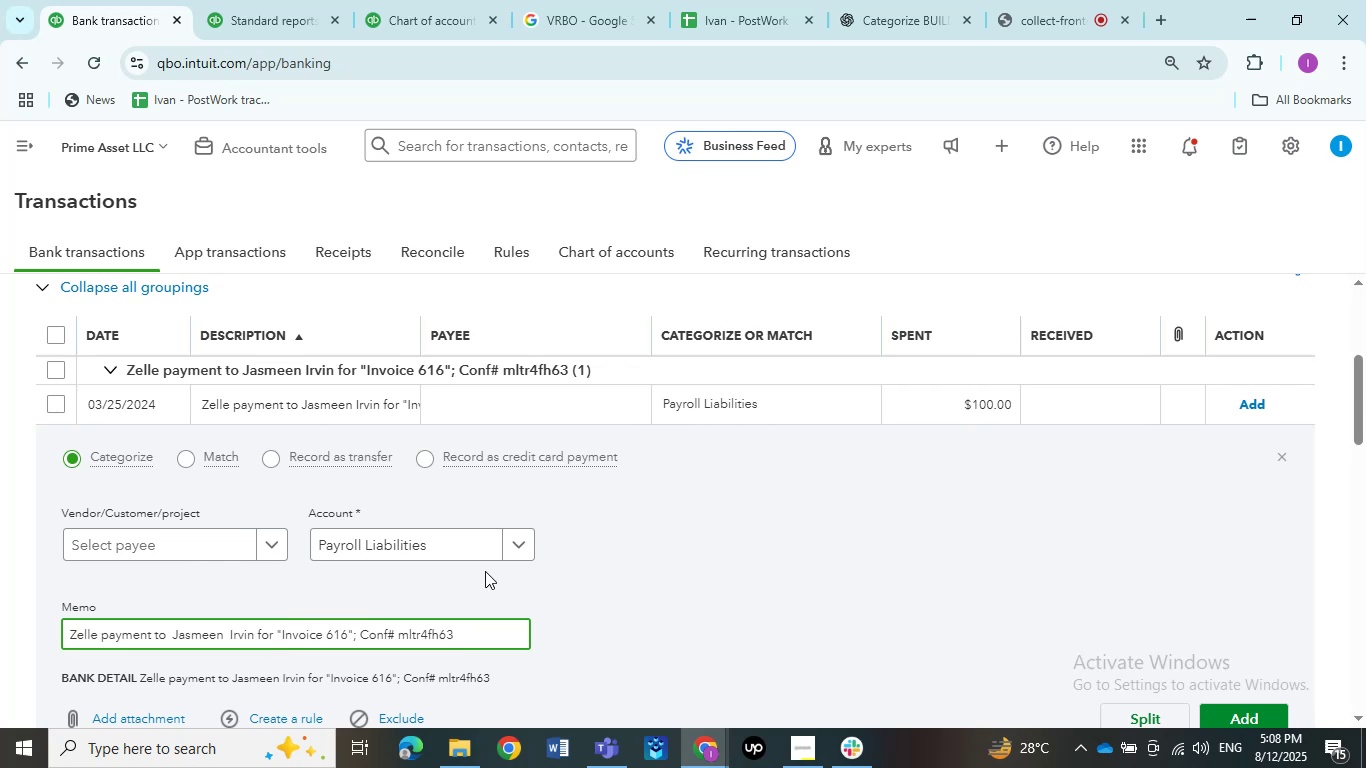 
left_click_drag(start_coordinate=[221, 637], to_coordinate=[175, 641])
 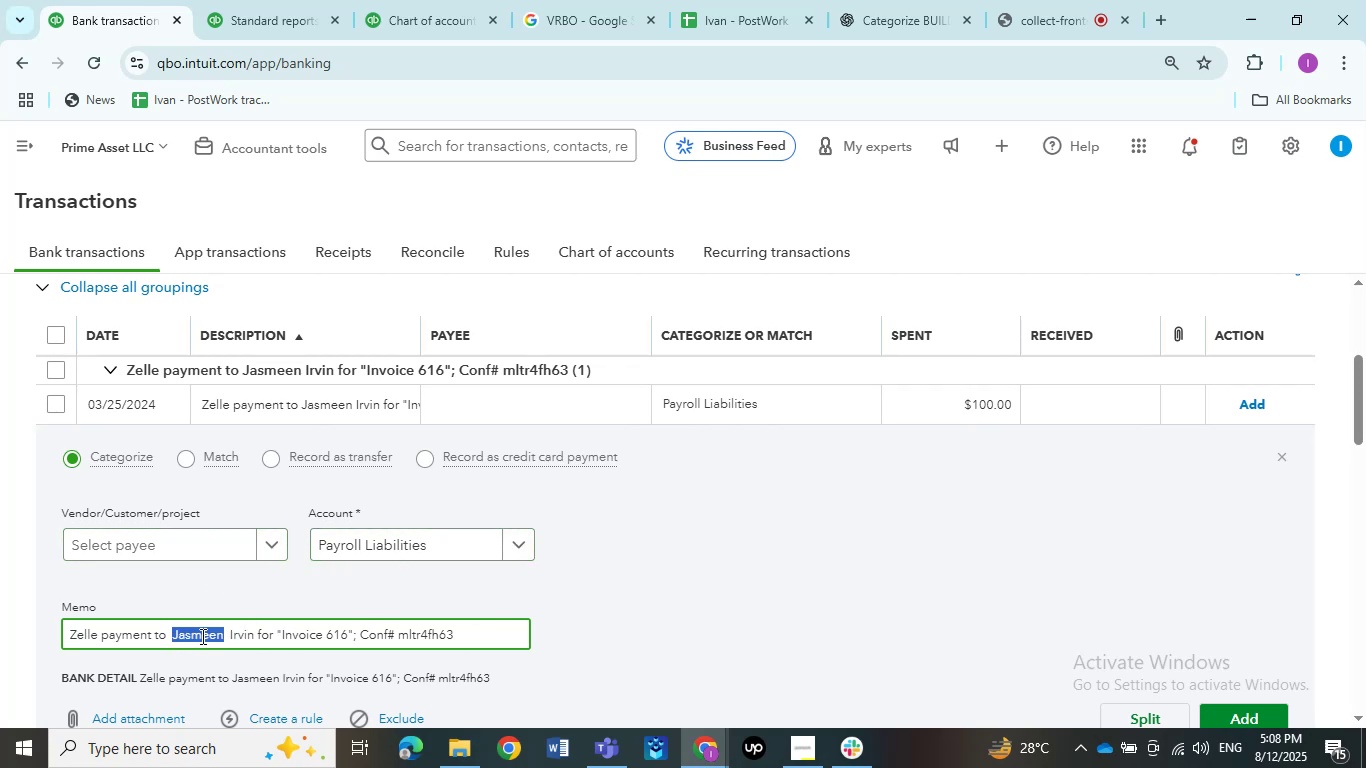 
key(Control+C)
 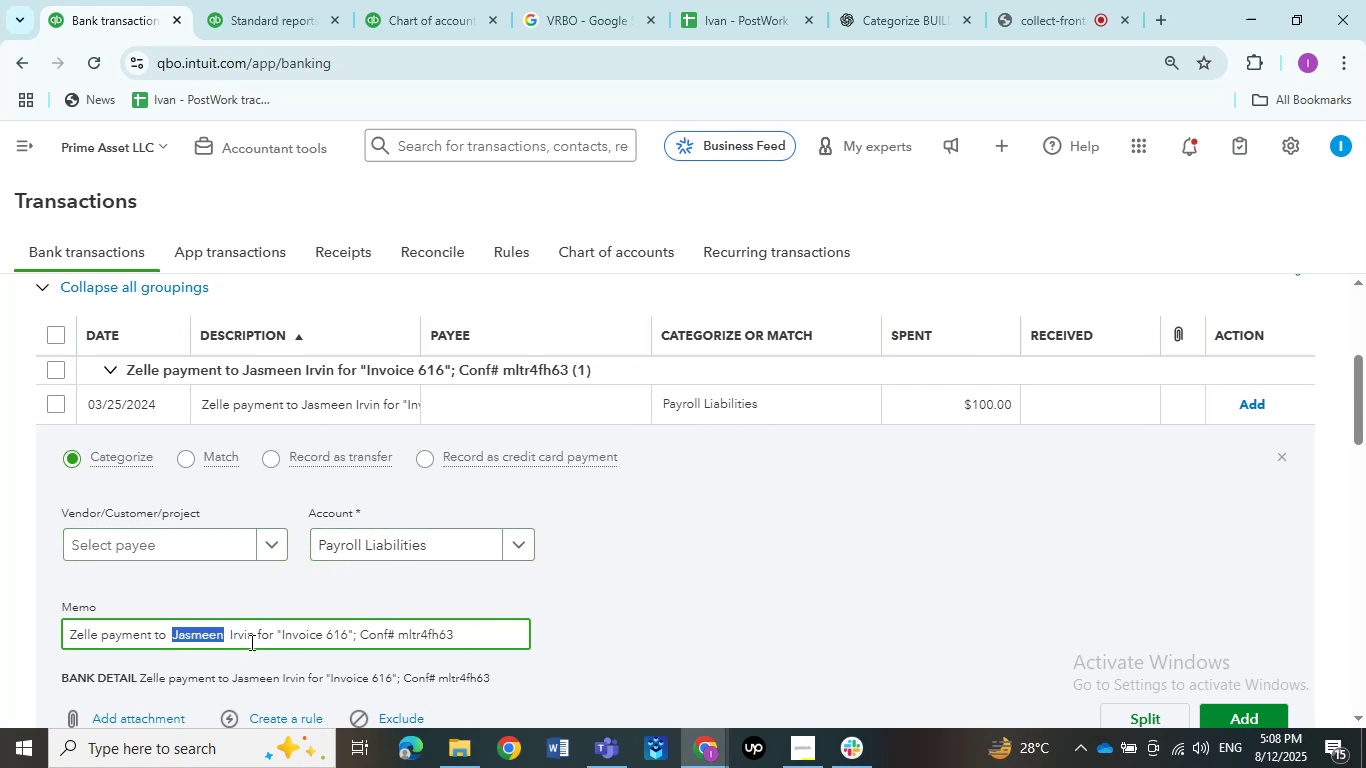 
key(Control+C)
 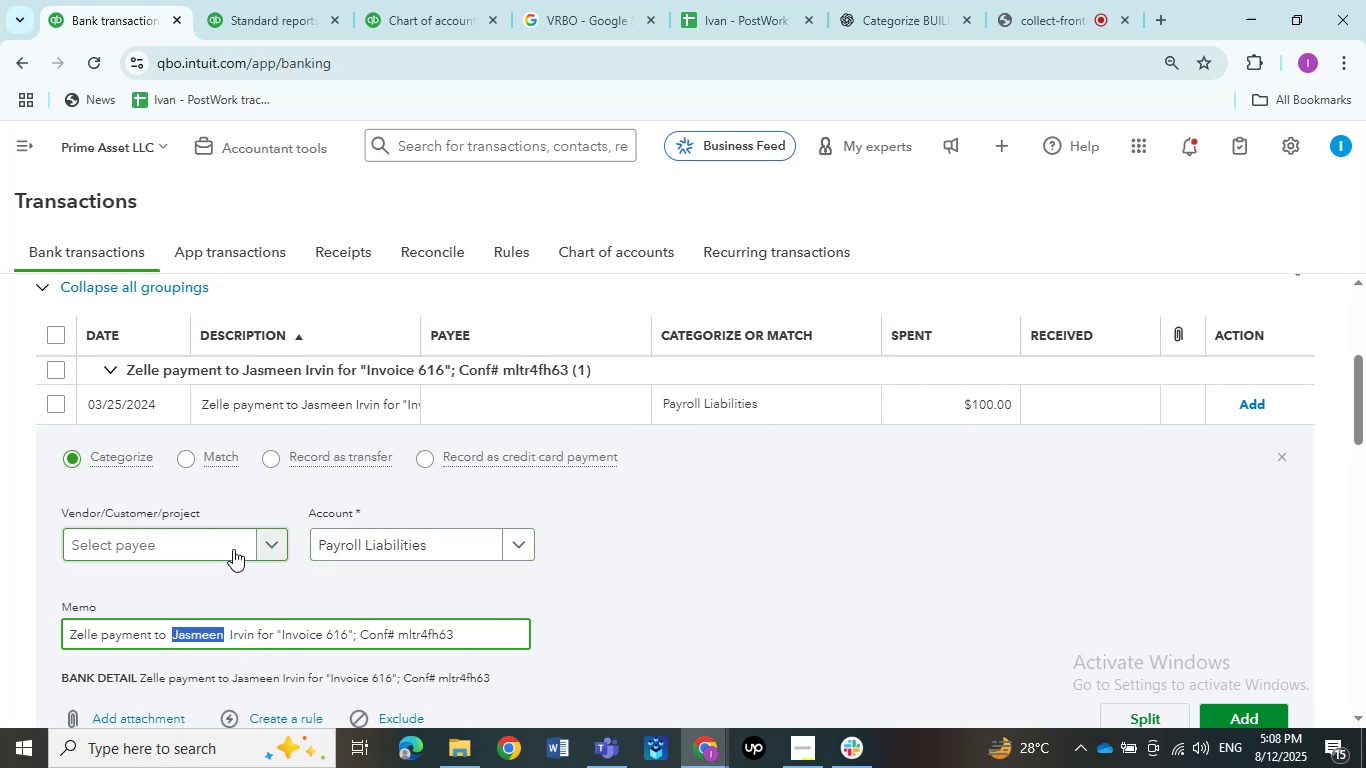 
left_click([233, 549])
 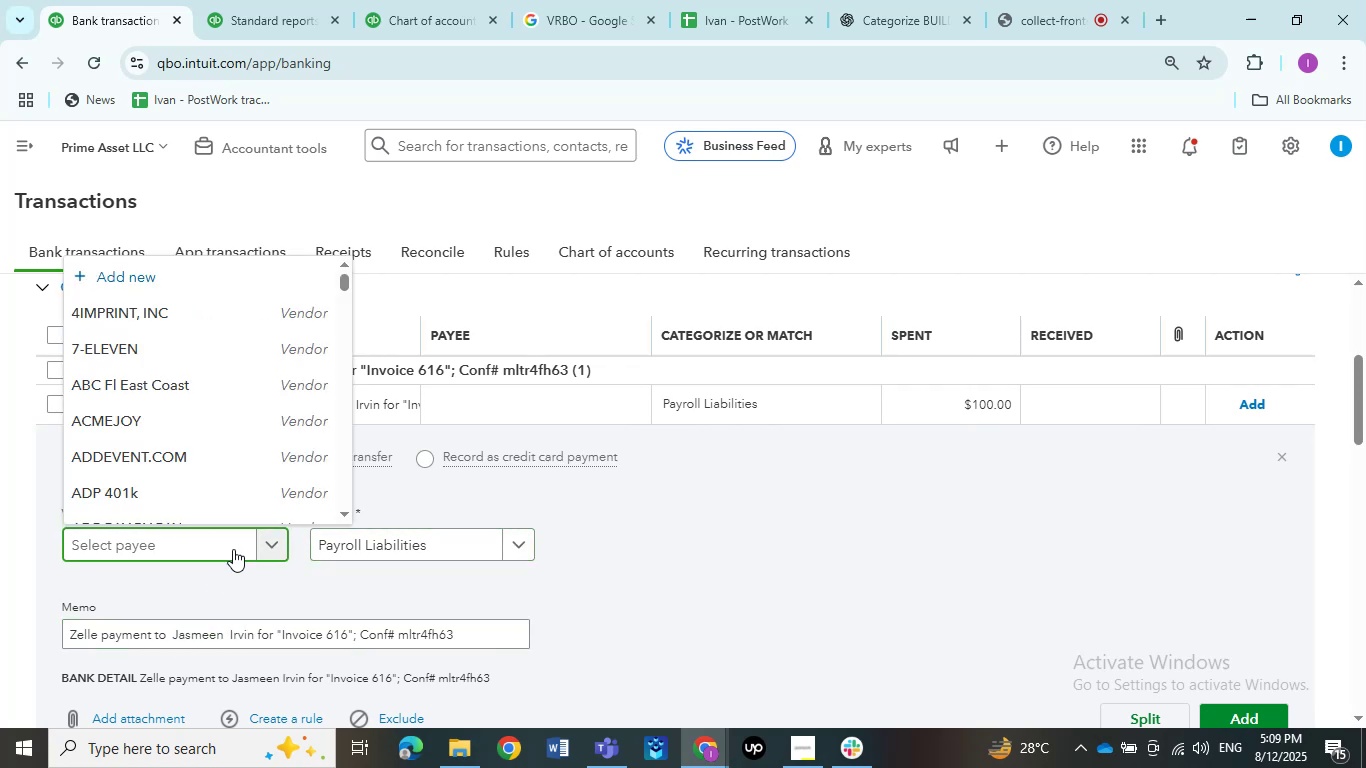 
key(Control+ControlLeft)
 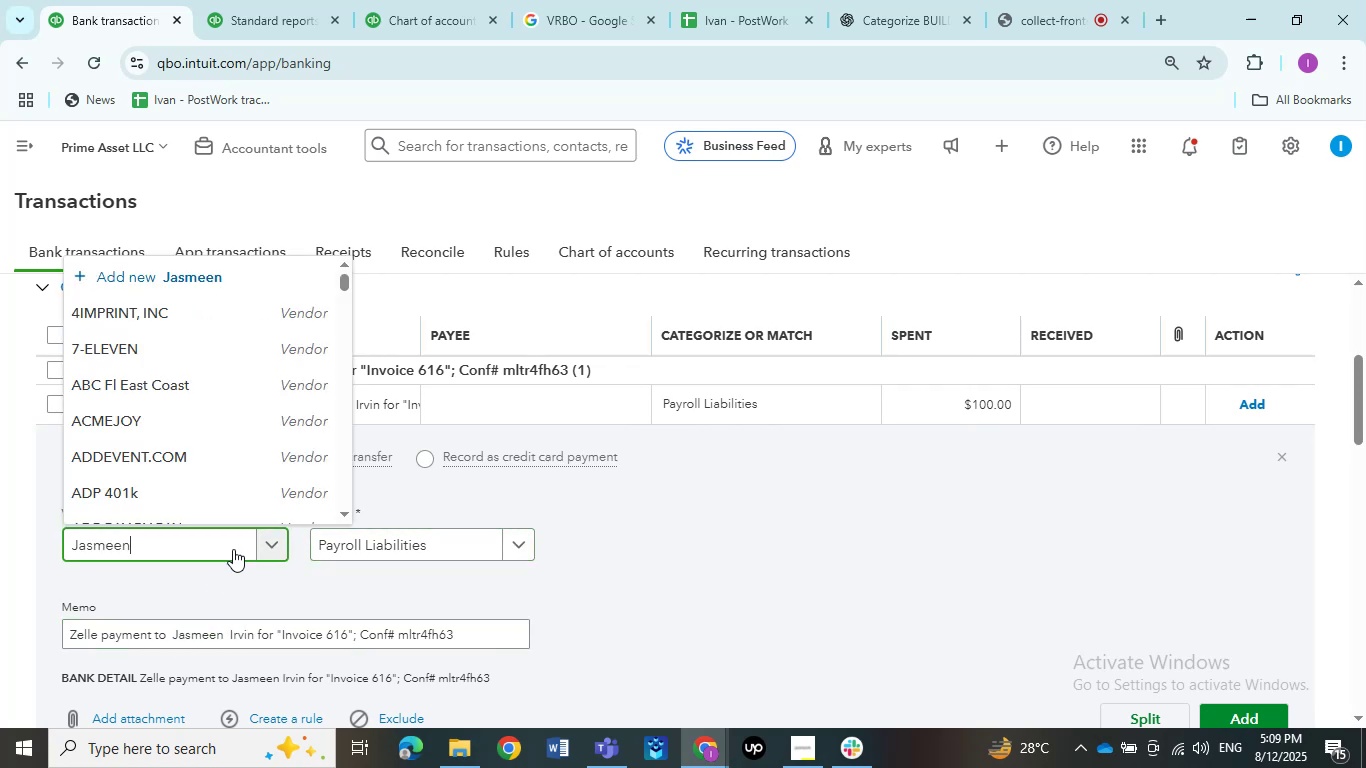 
key(Control+V)
 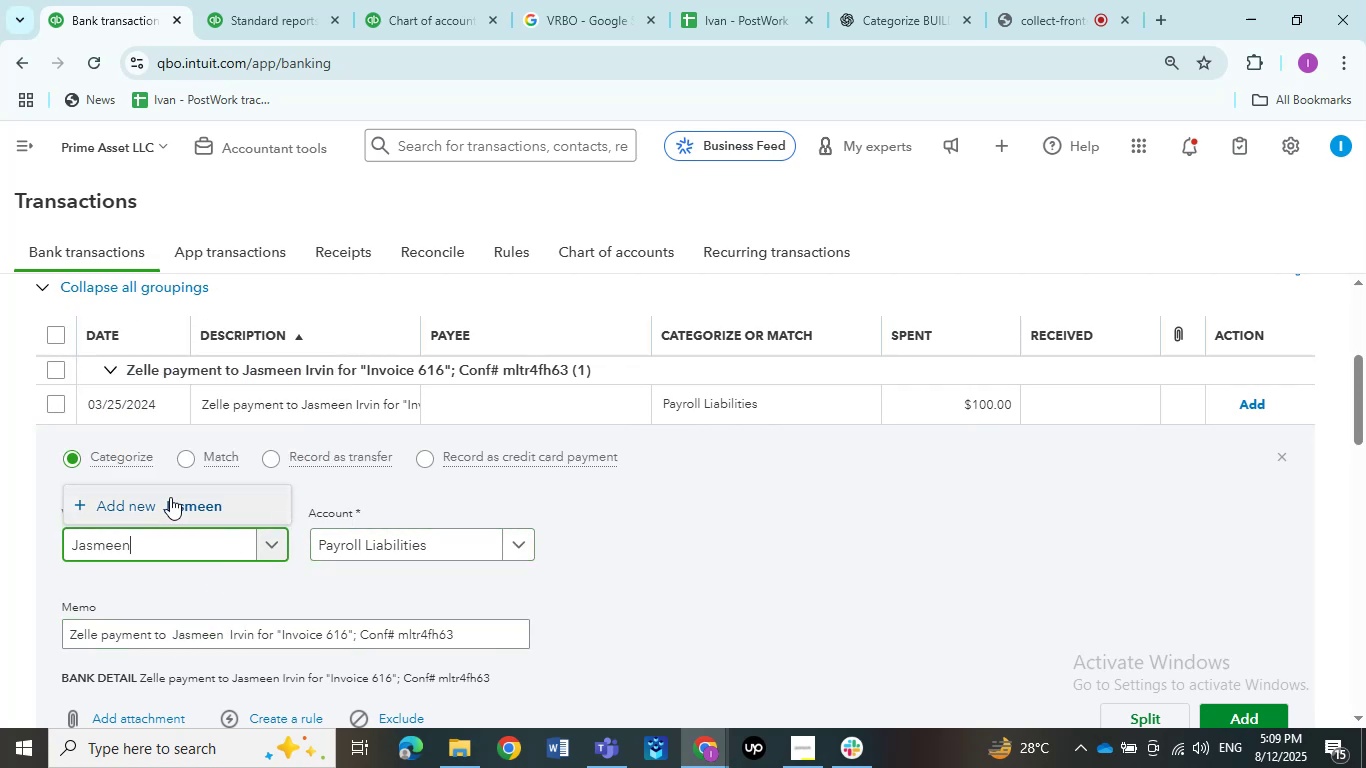 
left_click([170, 497])
 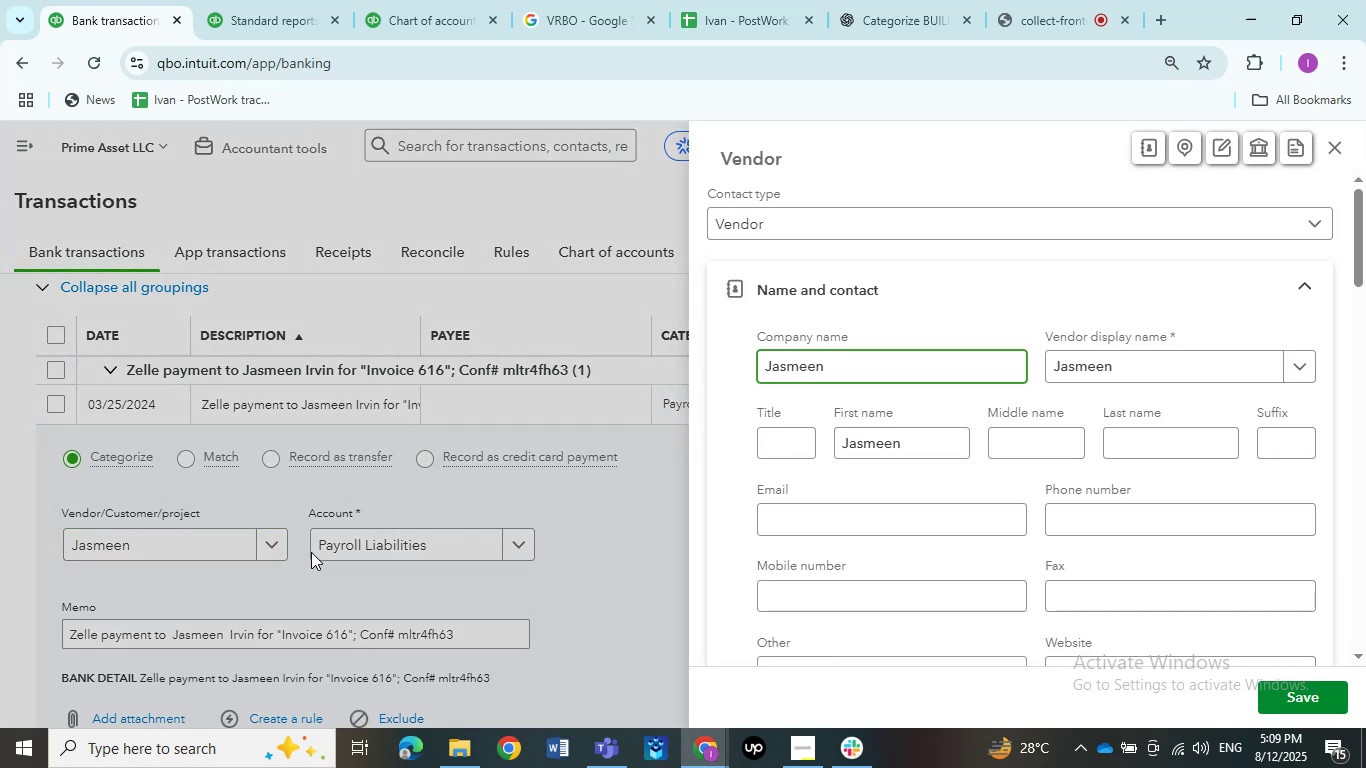 
wait(14.78)
 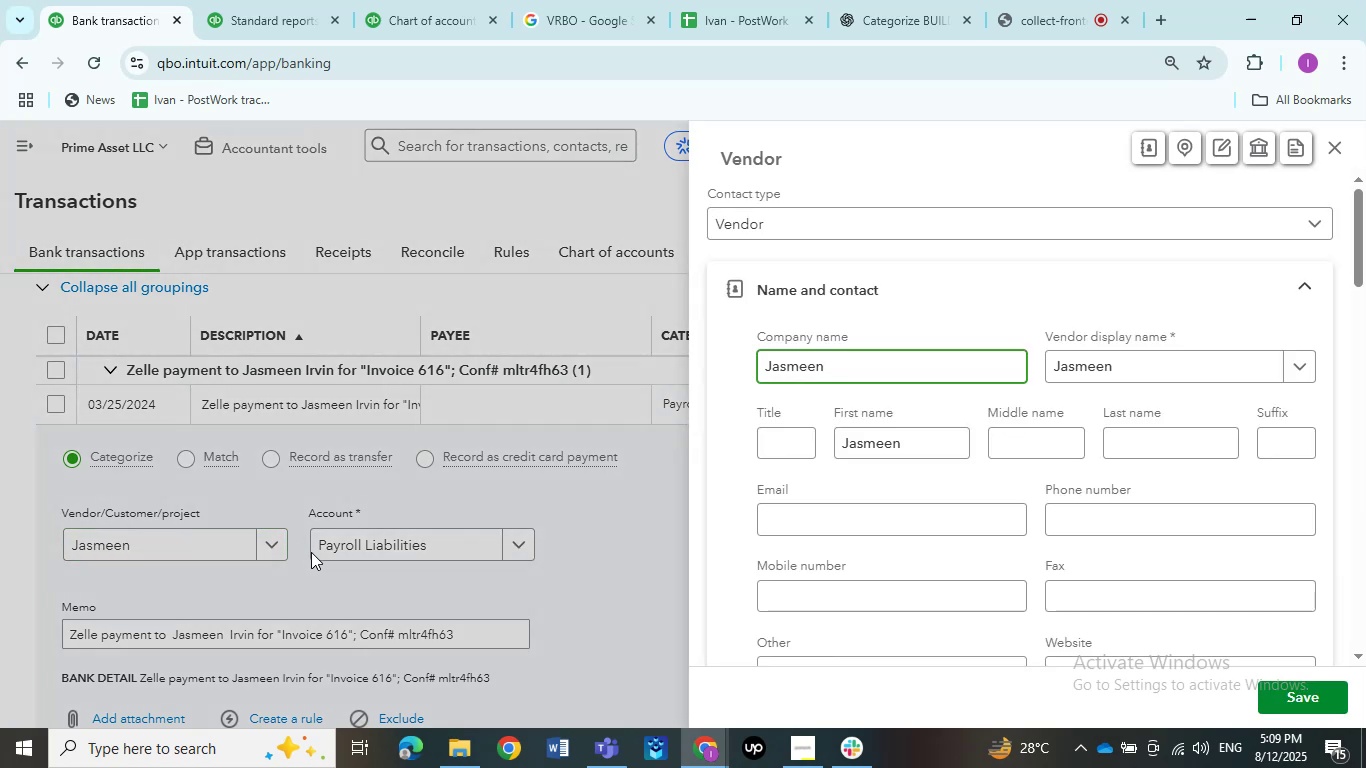 
mouse_move([1257, 681])
 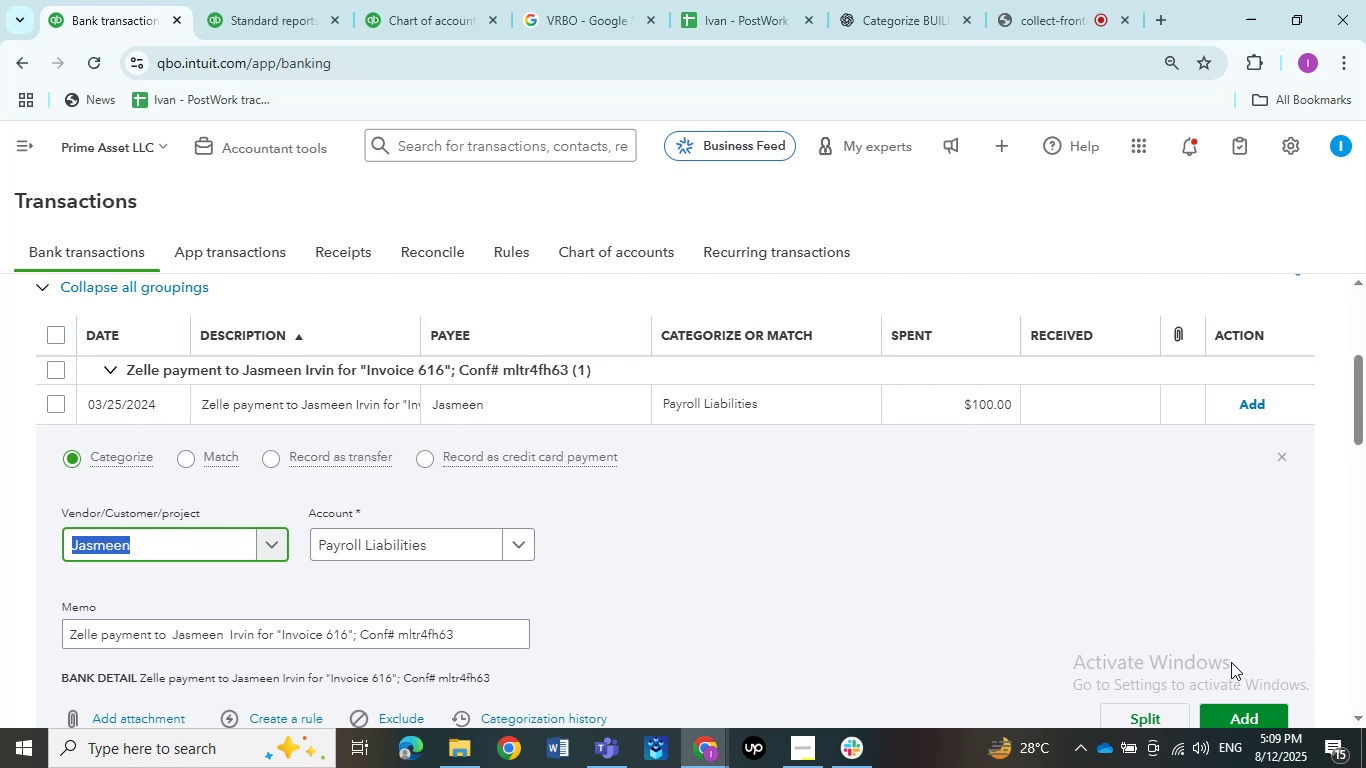 
wait(8.34)
 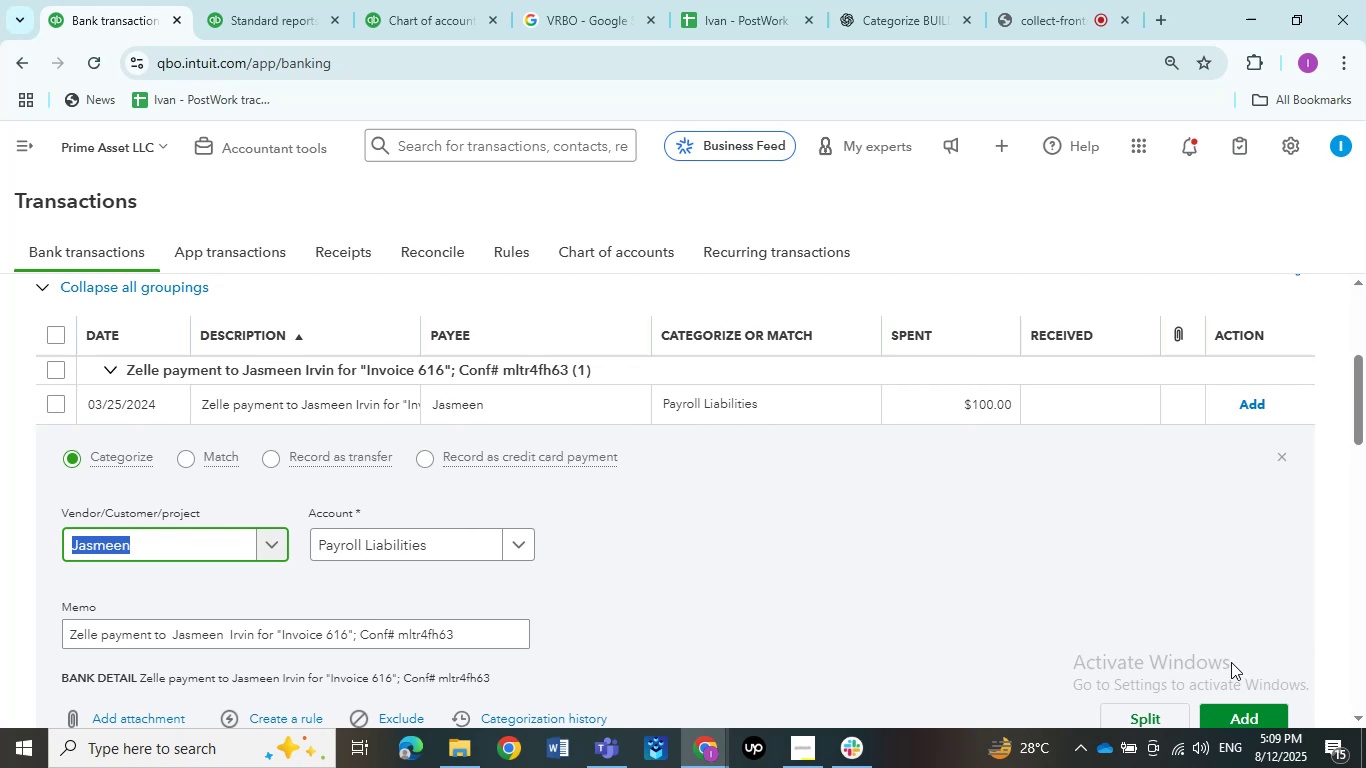 
left_click([342, 546])
 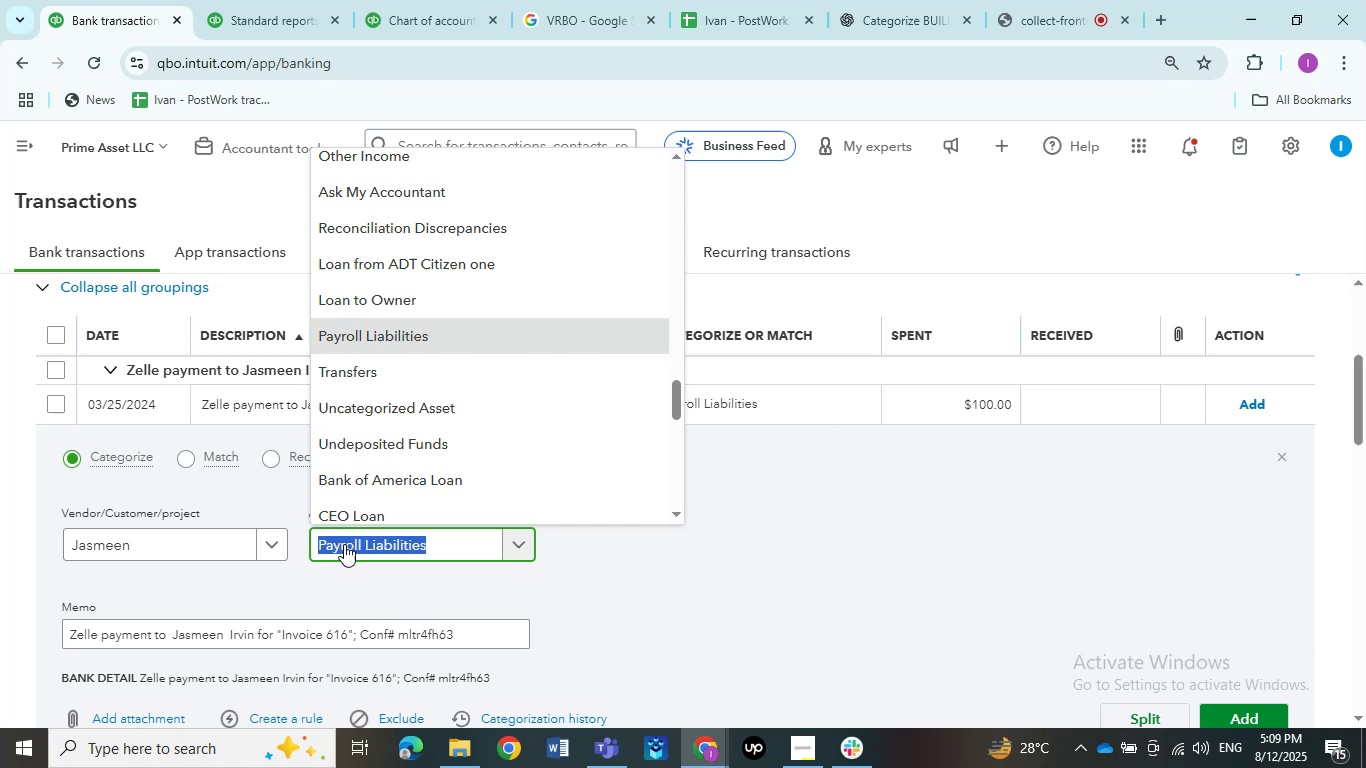 
type(ask my)
 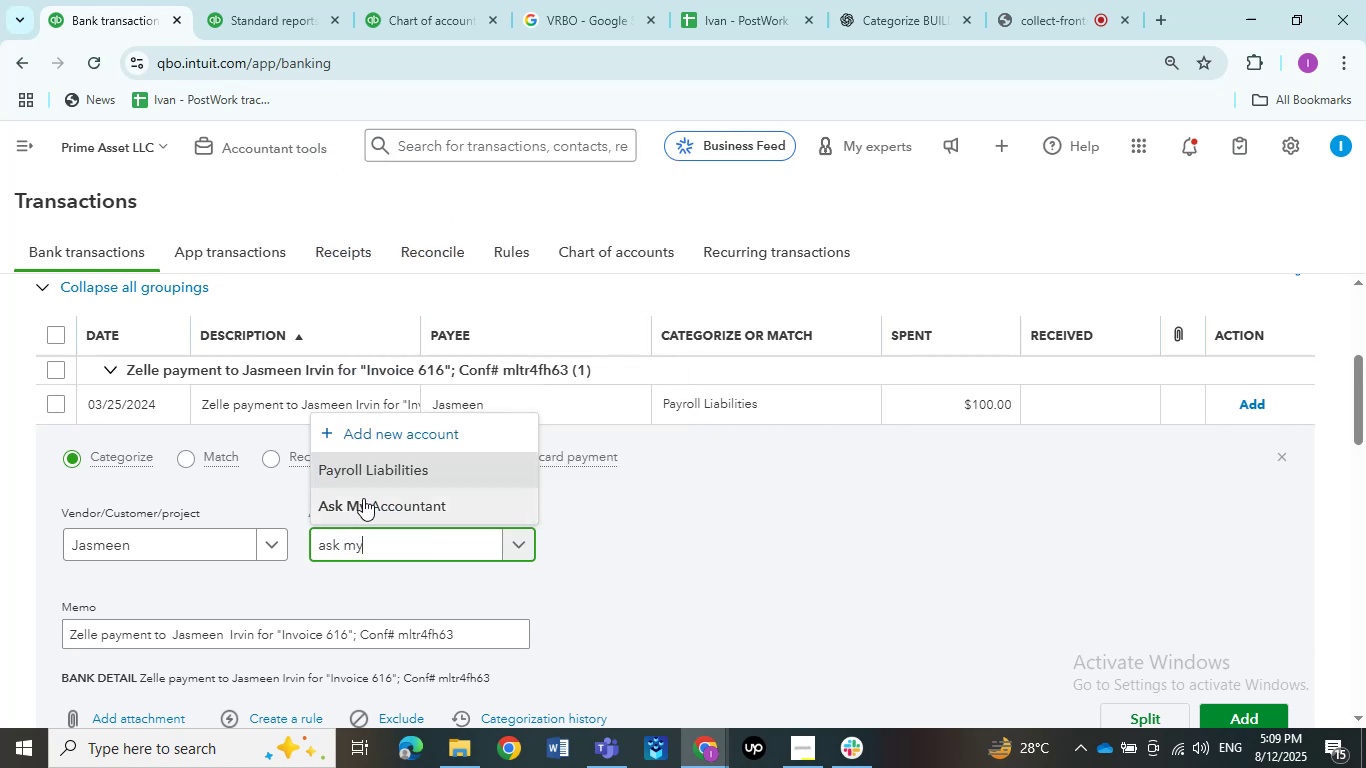 
left_click([363, 498])
 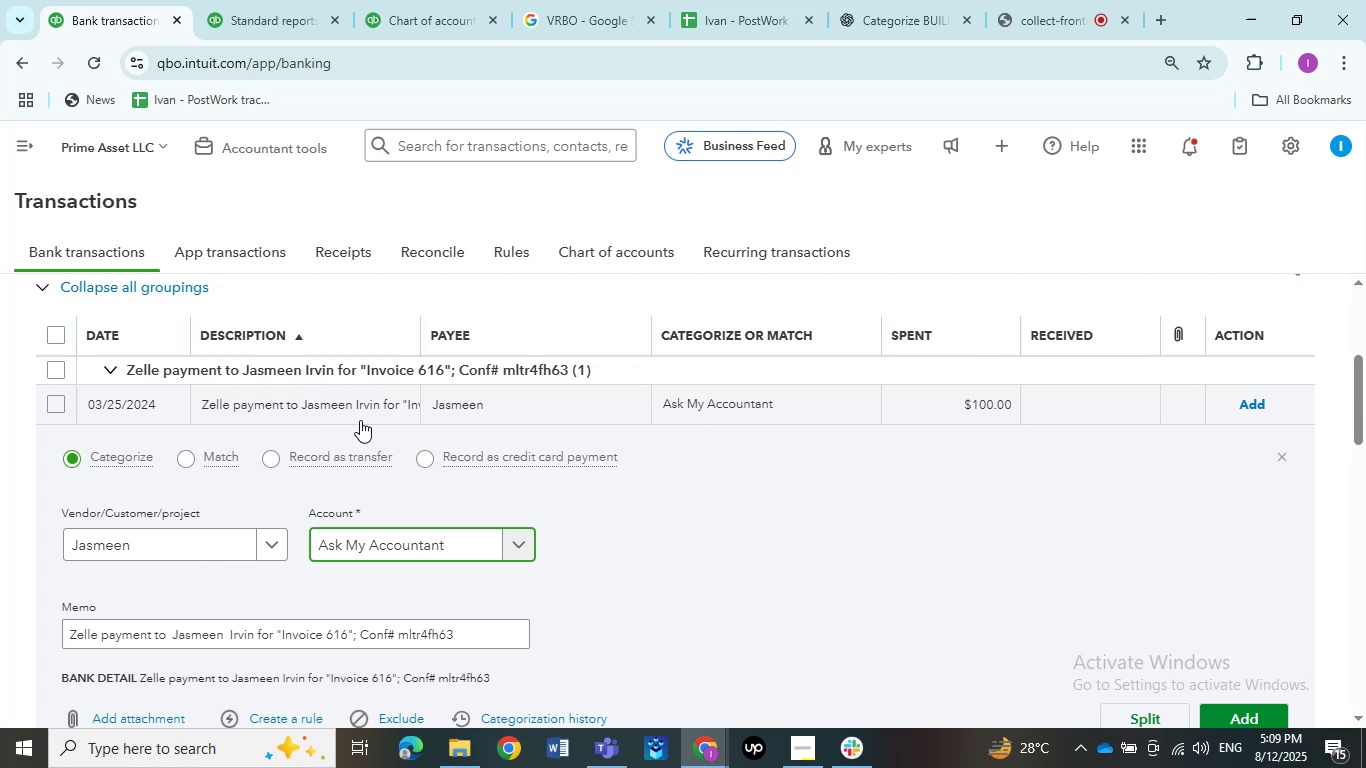 
wait(23.85)
 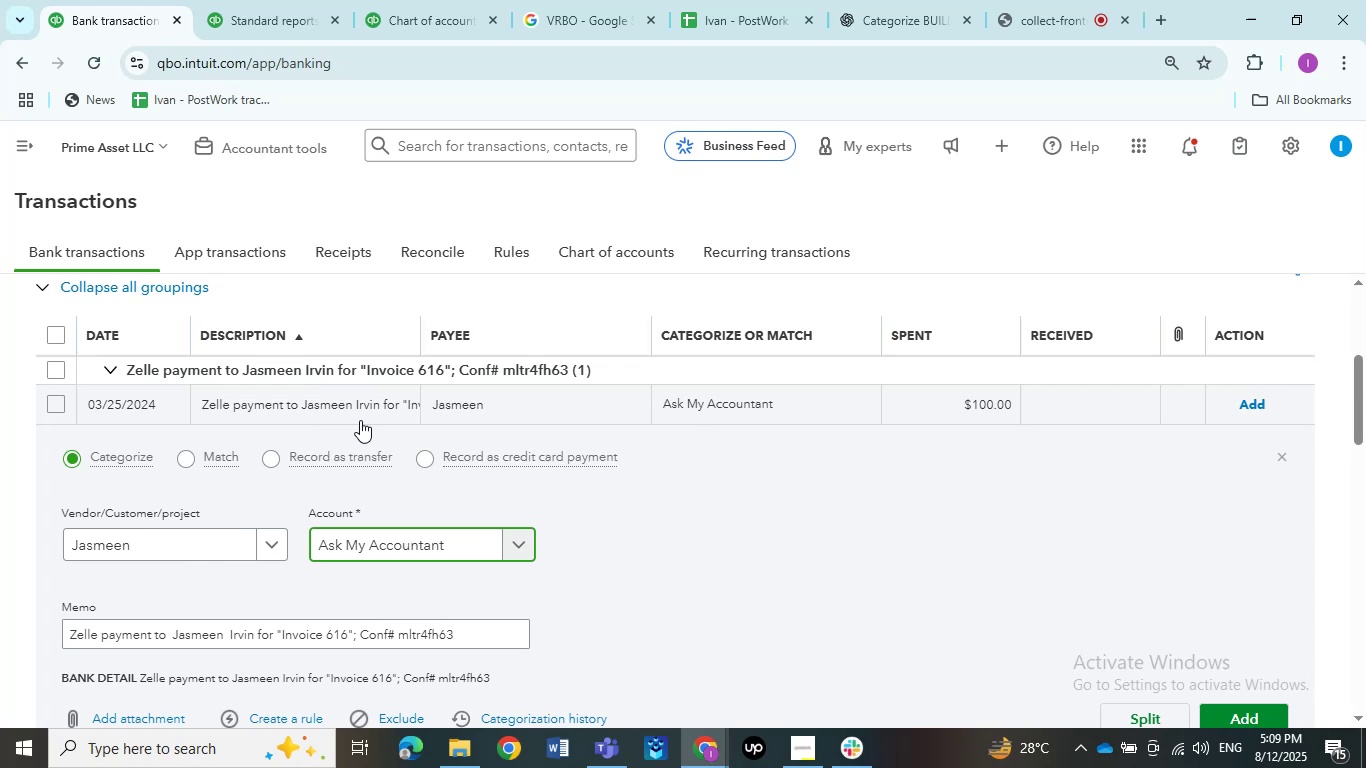 
scroll: coordinate [1150, 620], scroll_direction: down, amount: 1.0
 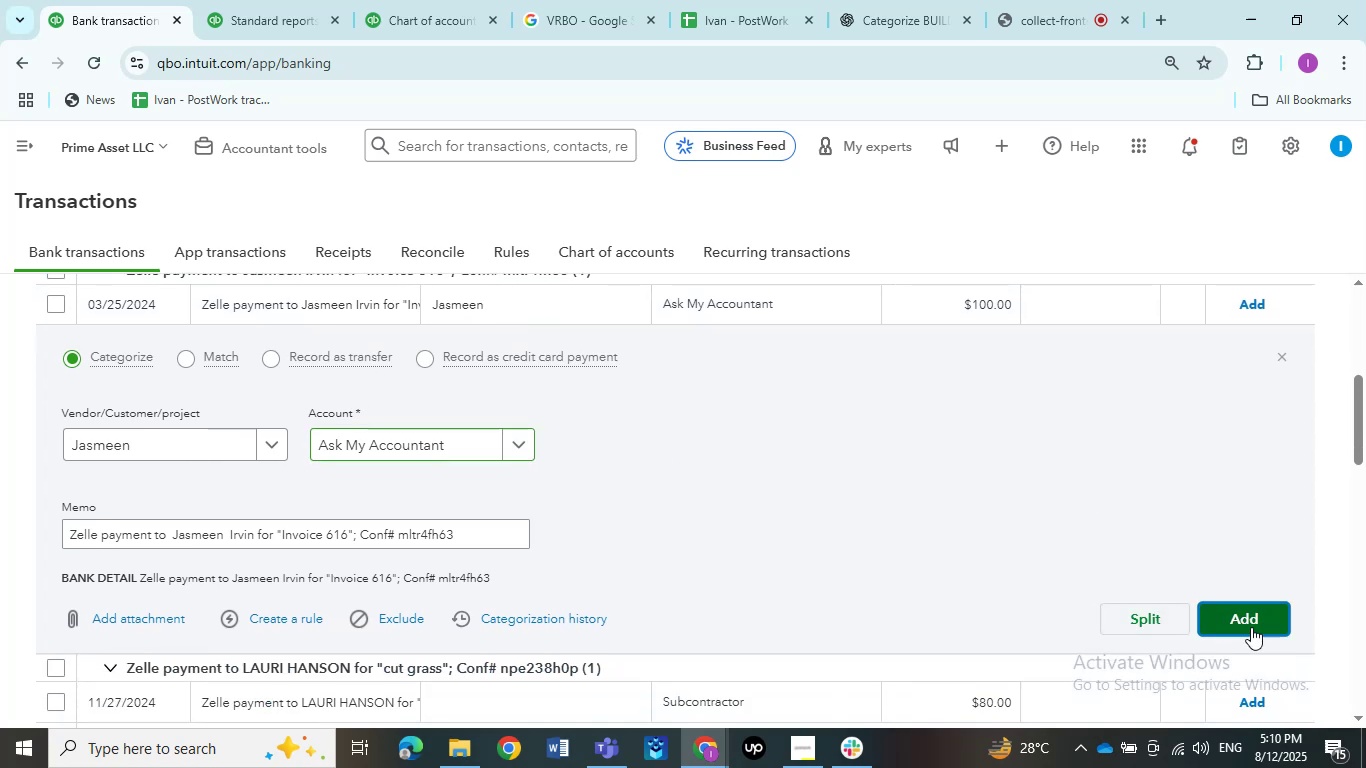 
left_click([1251, 627])
 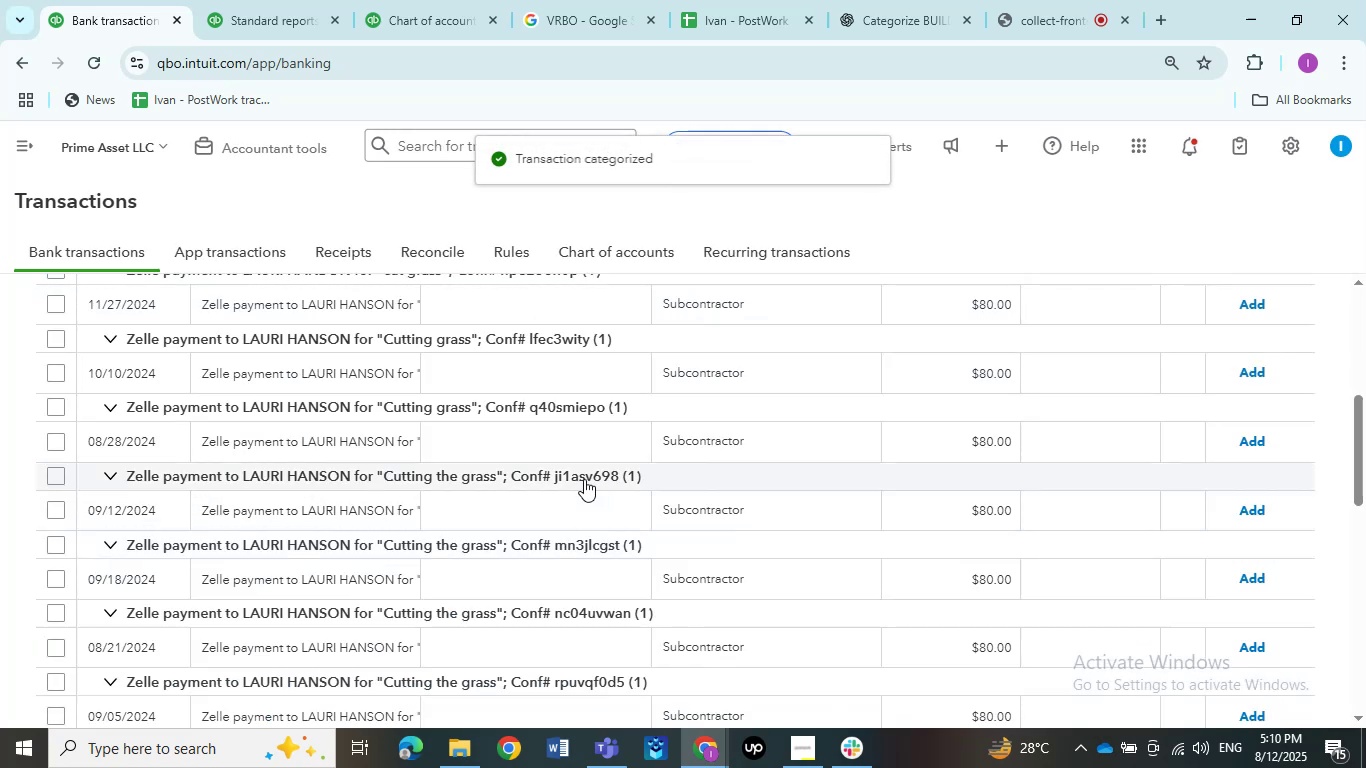 
scroll: coordinate [391, 443], scroll_direction: up, amount: 2.0
 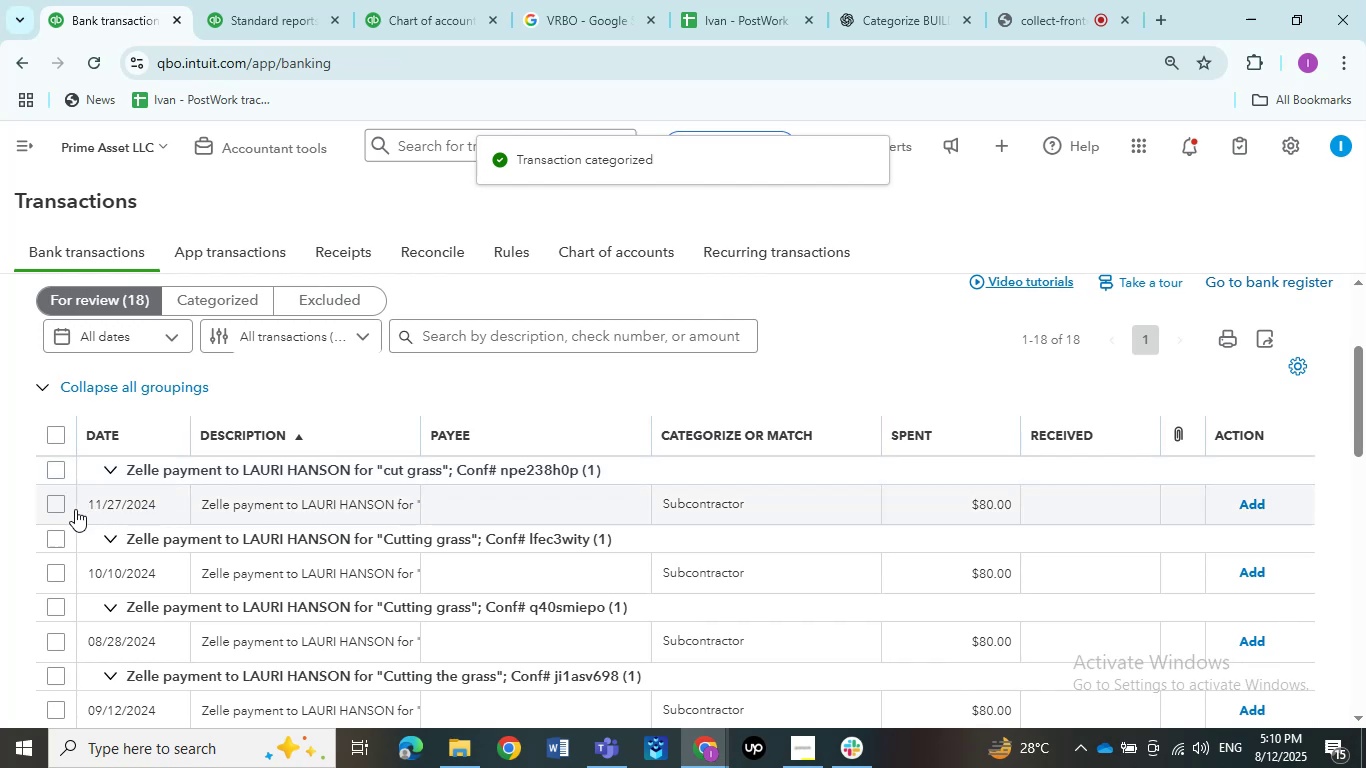 
left_click([56, 509])
 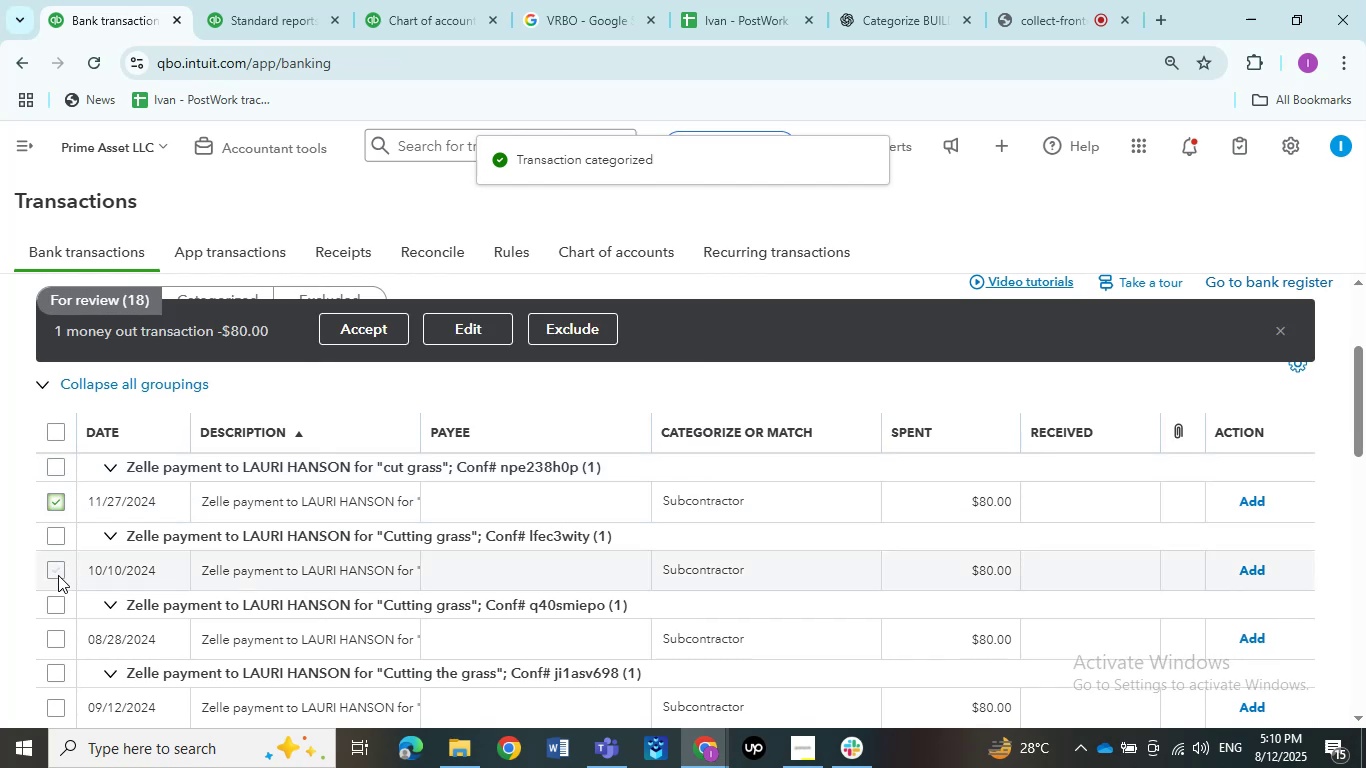 
left_click([58, 570])
 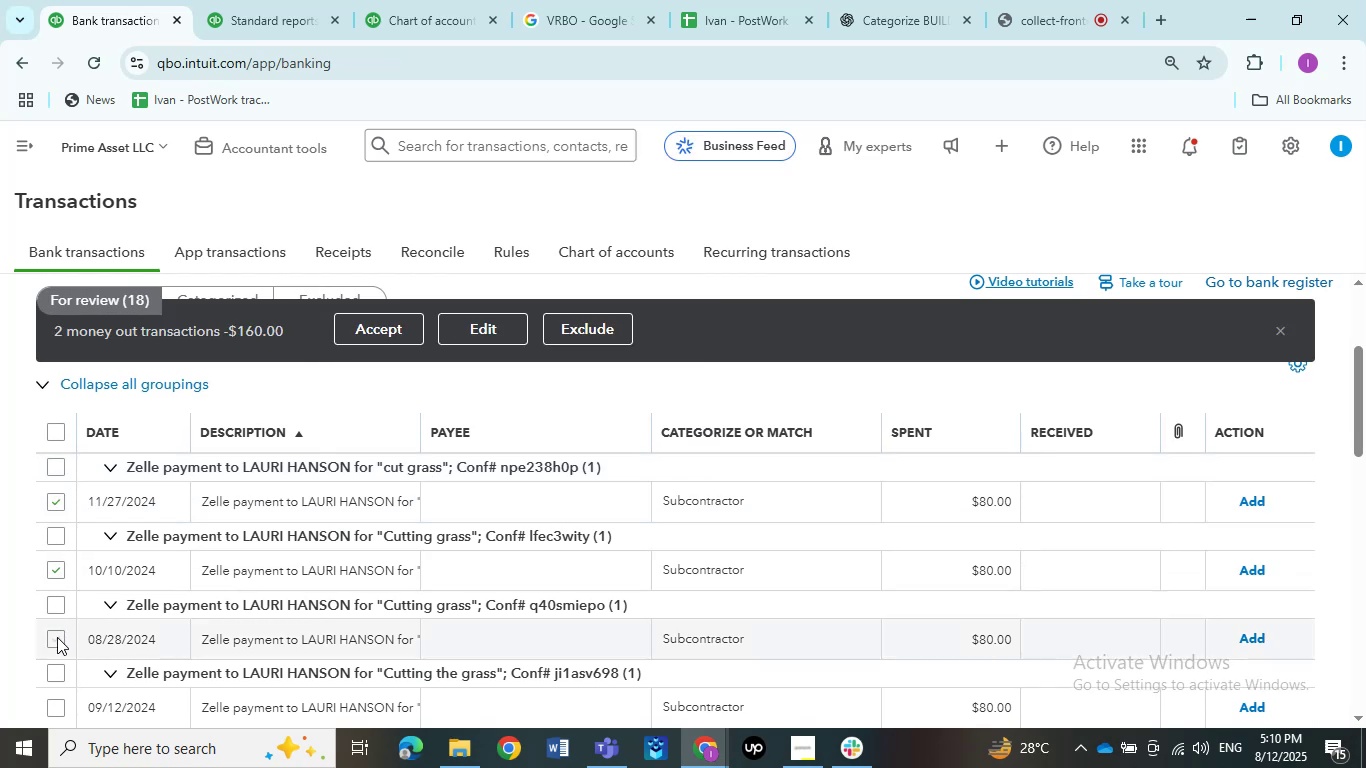 
left_click([57, 637])
 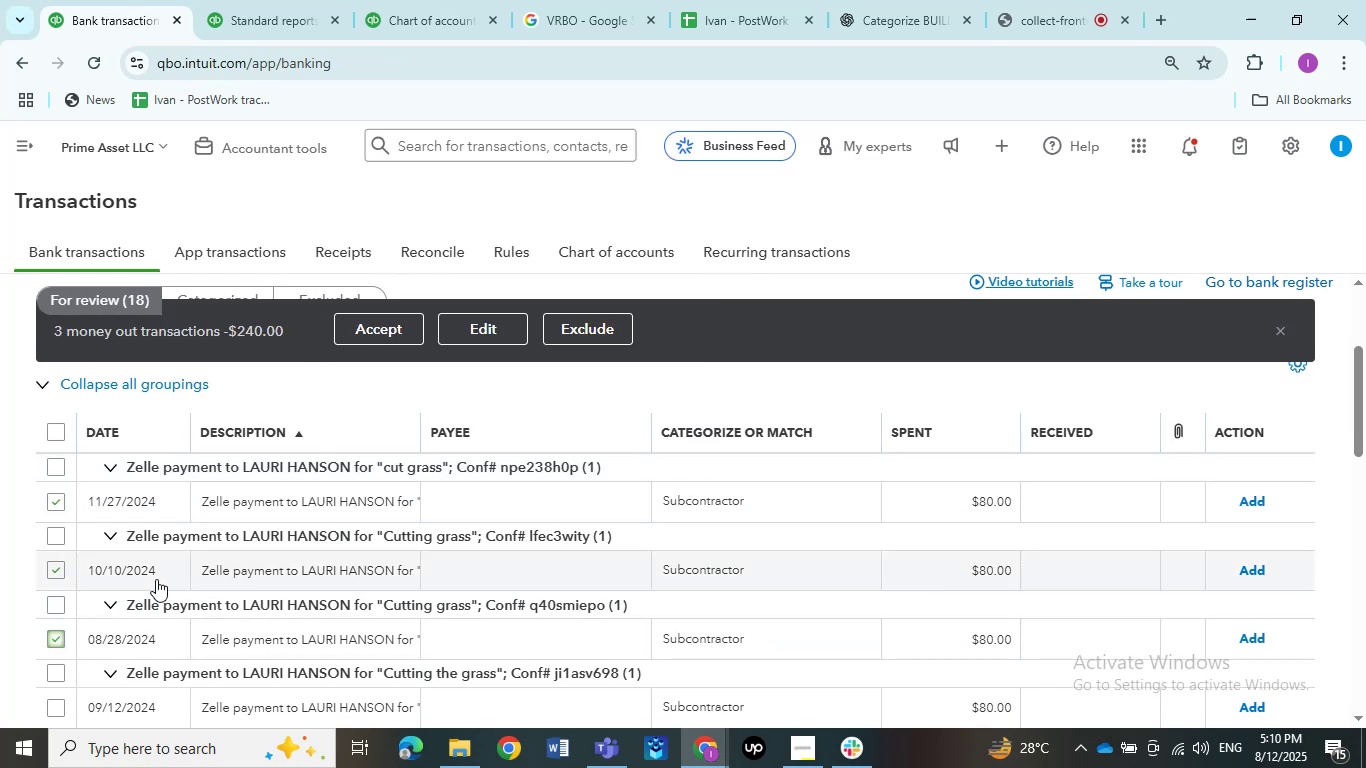 
scroll: coordinate [155, 578], scroll_direction: down, amount: 2.0
 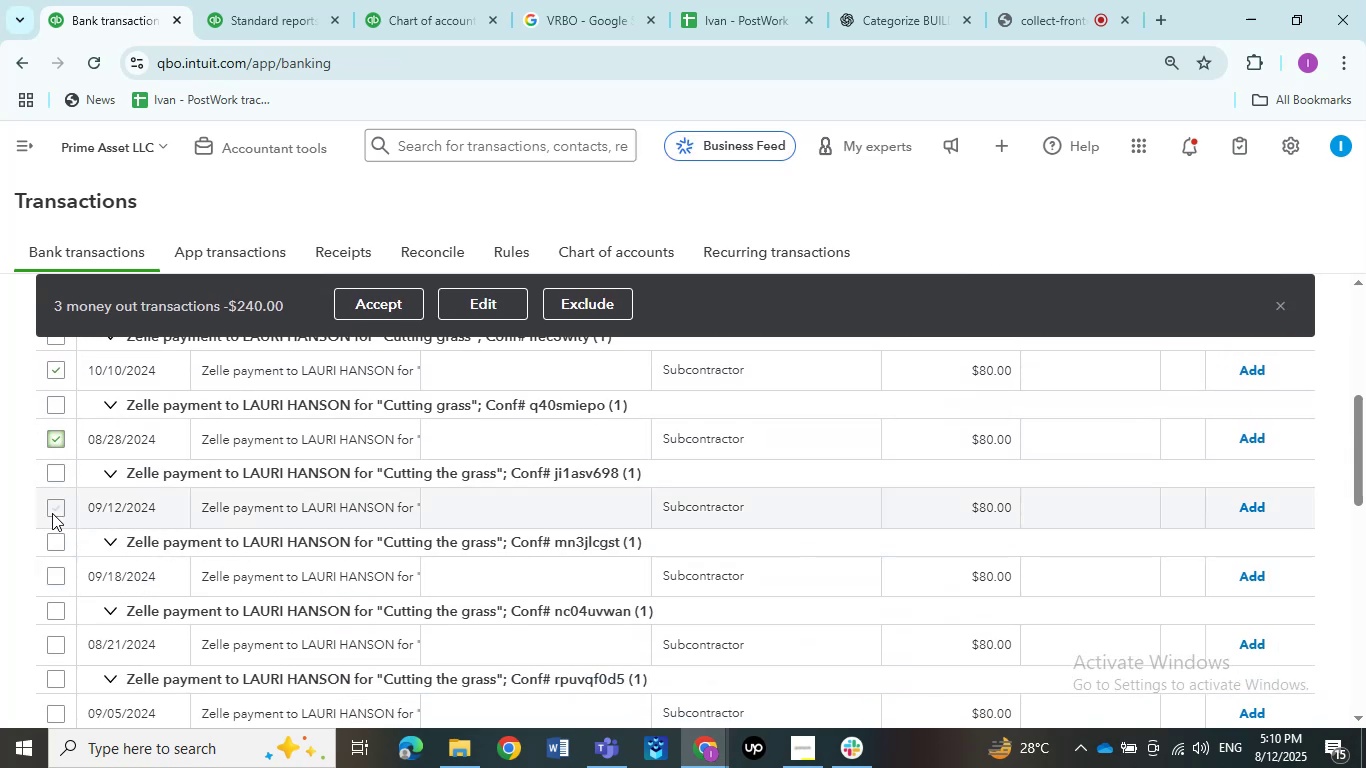 
left_click([52, 513])
 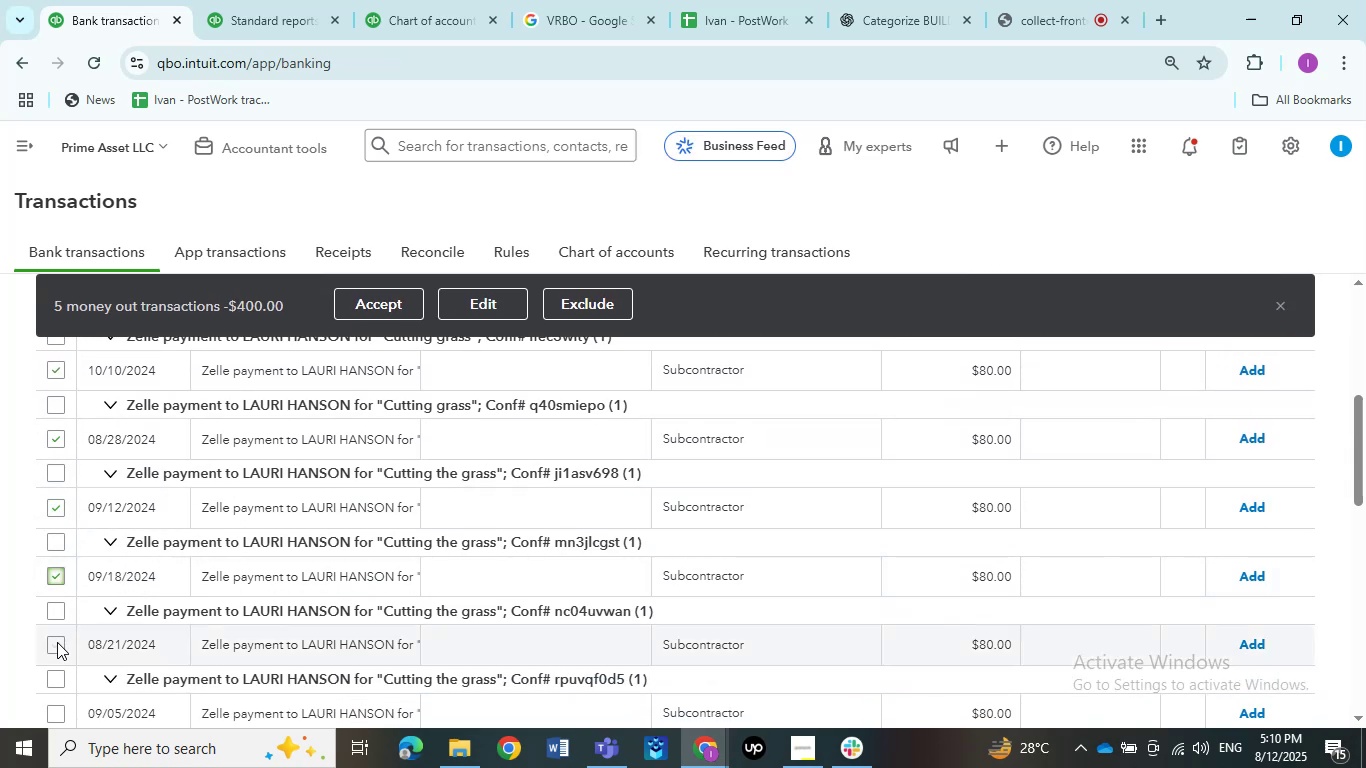 
left_click([57, 642])
 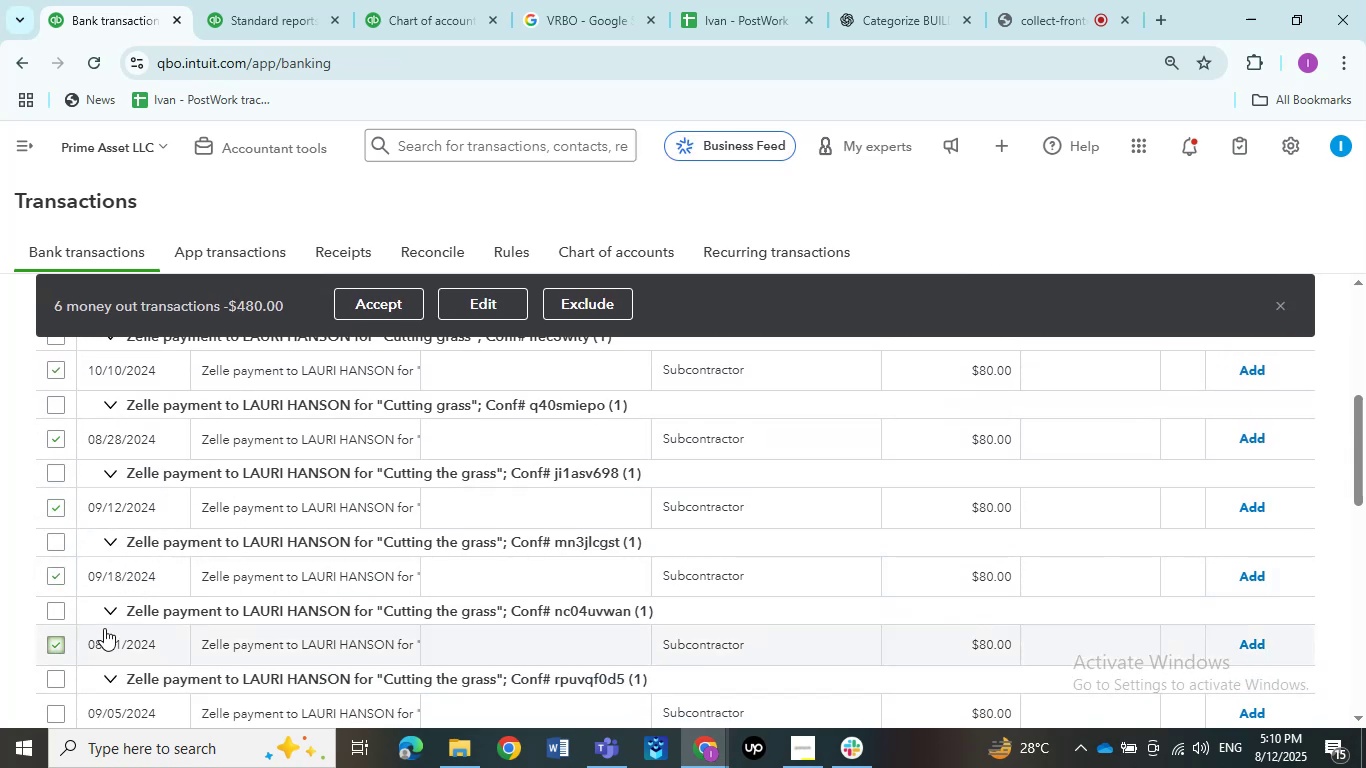 
scroll: coordinate [104, 626], scroll_direction: down, amount: 2.0
 